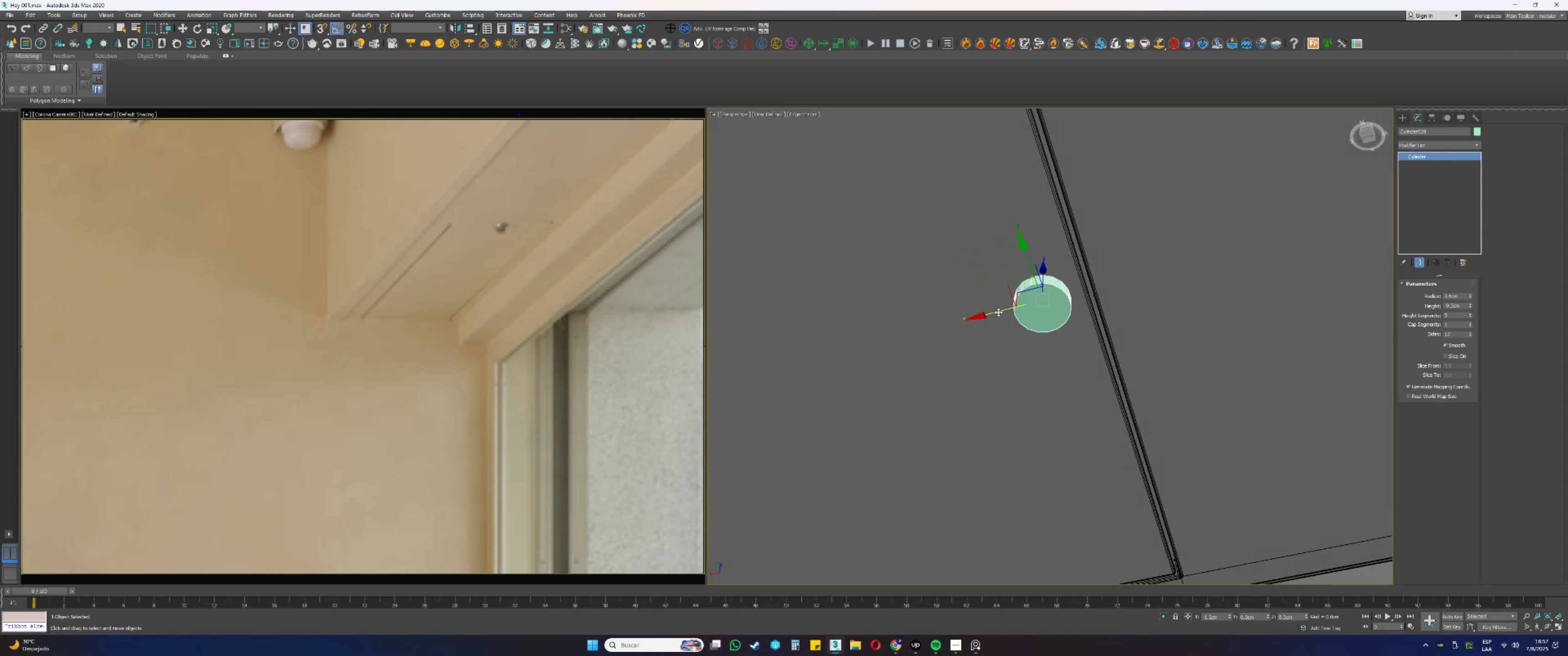 
hold_key(key=AltLeft, duration=0.5)
 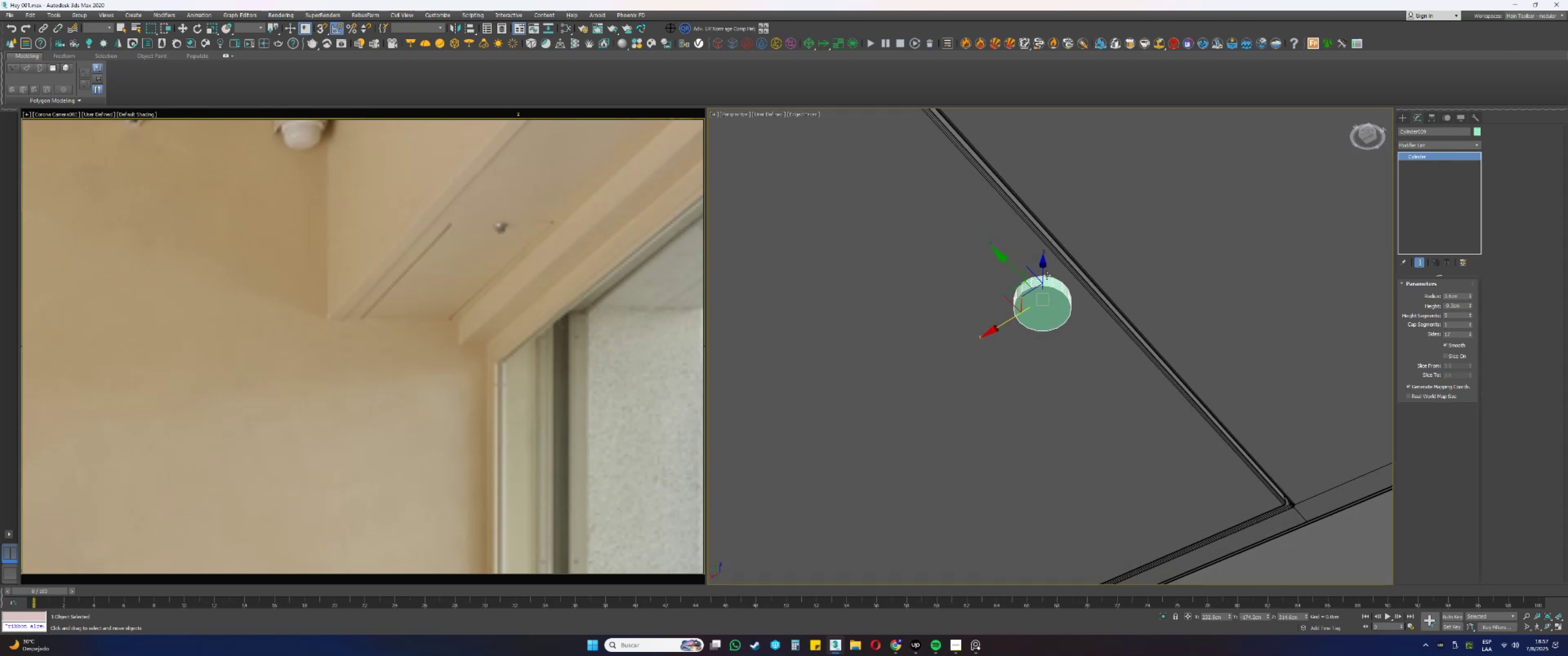 
key(Alt+AltLeft)
 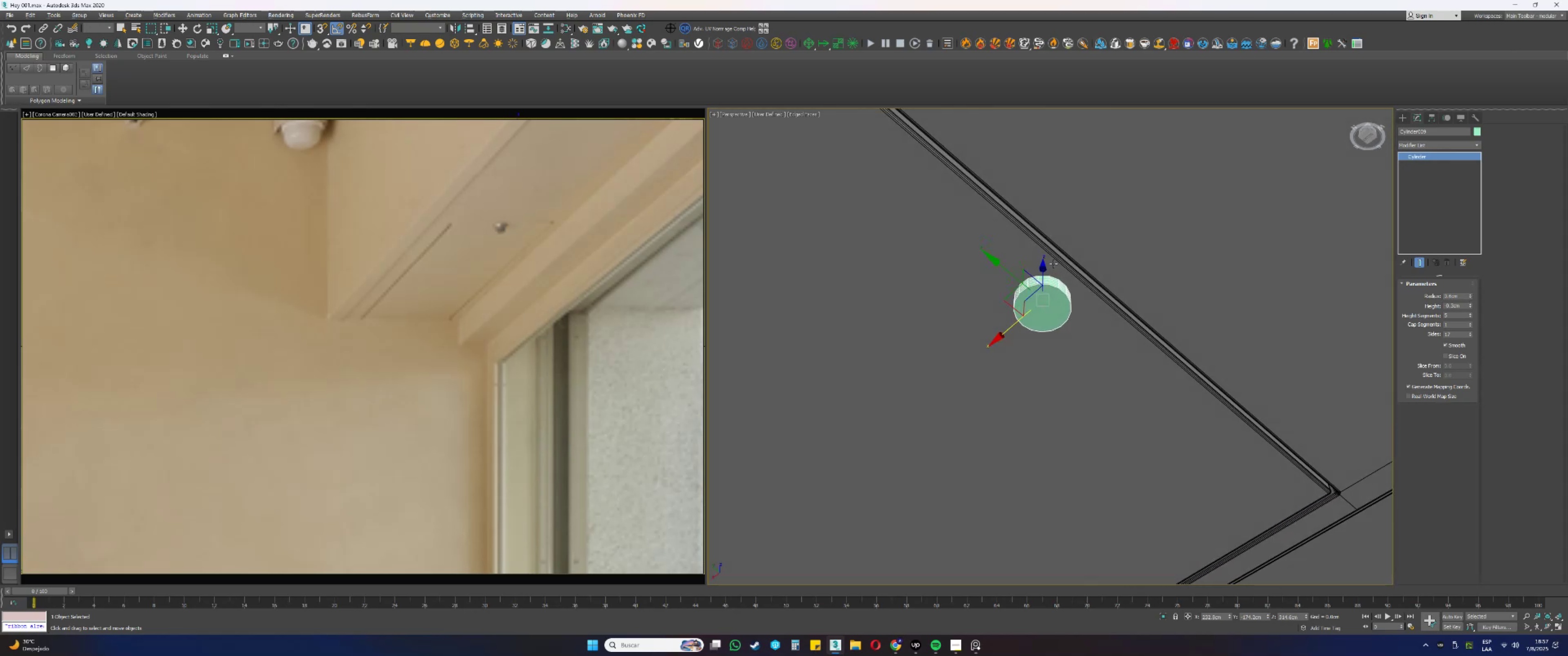 
scroll: coordinate [1047, 279], scroll_direction: up, amount: 3.0
 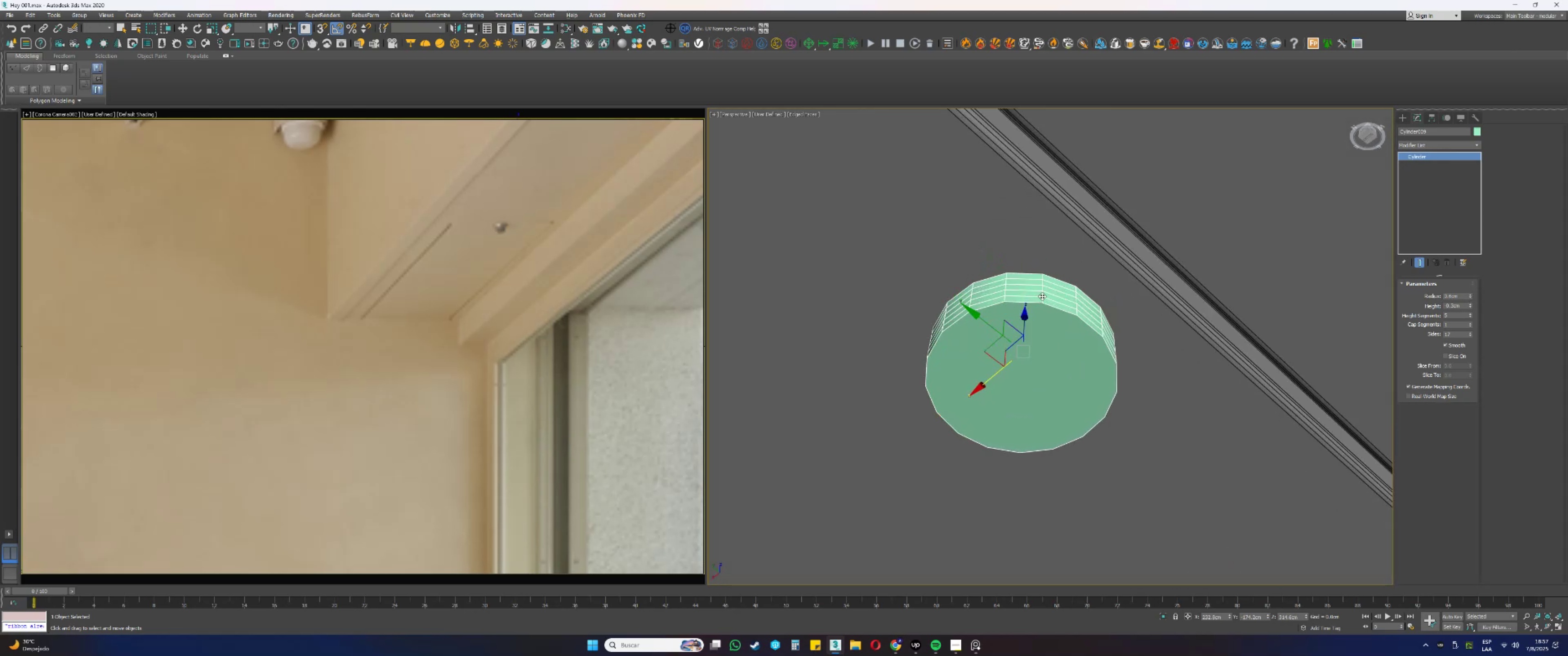 
key(Alt+AltLeft)
 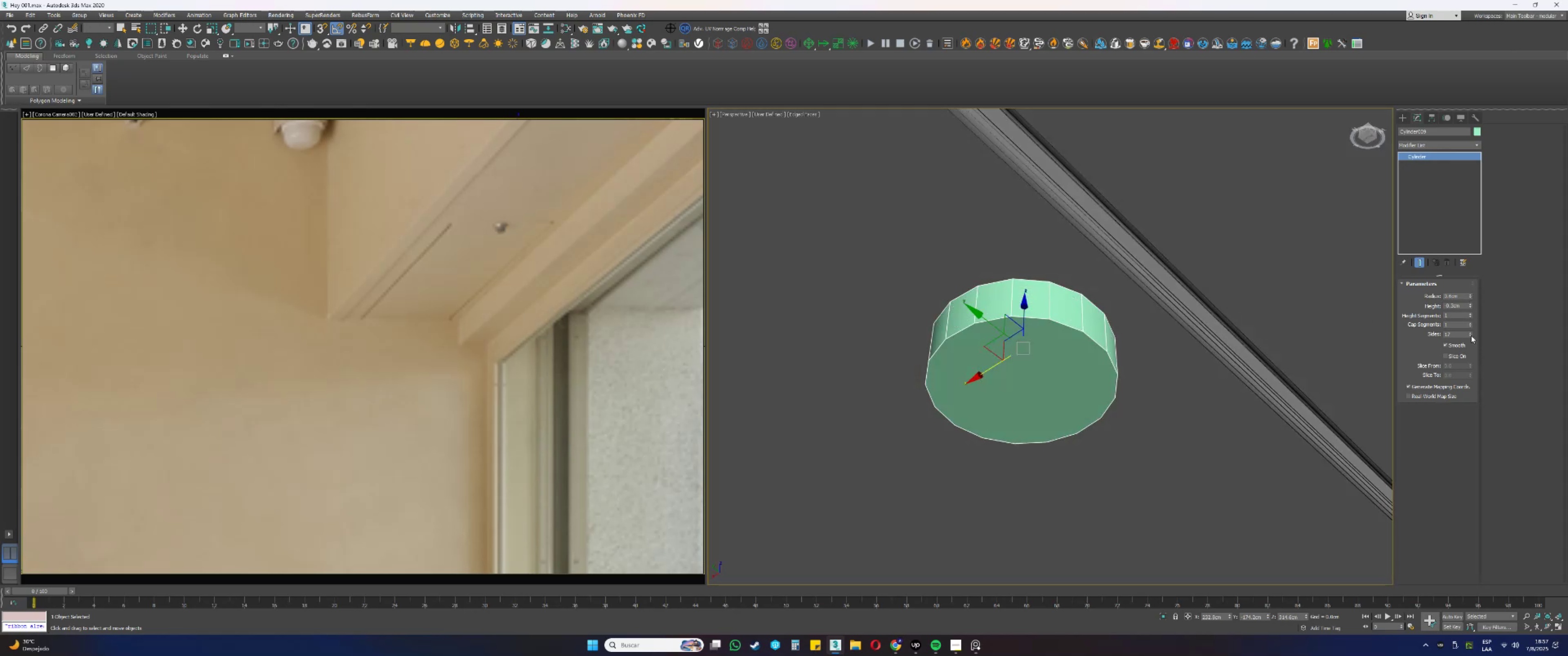 
double_click([1471, 333])
 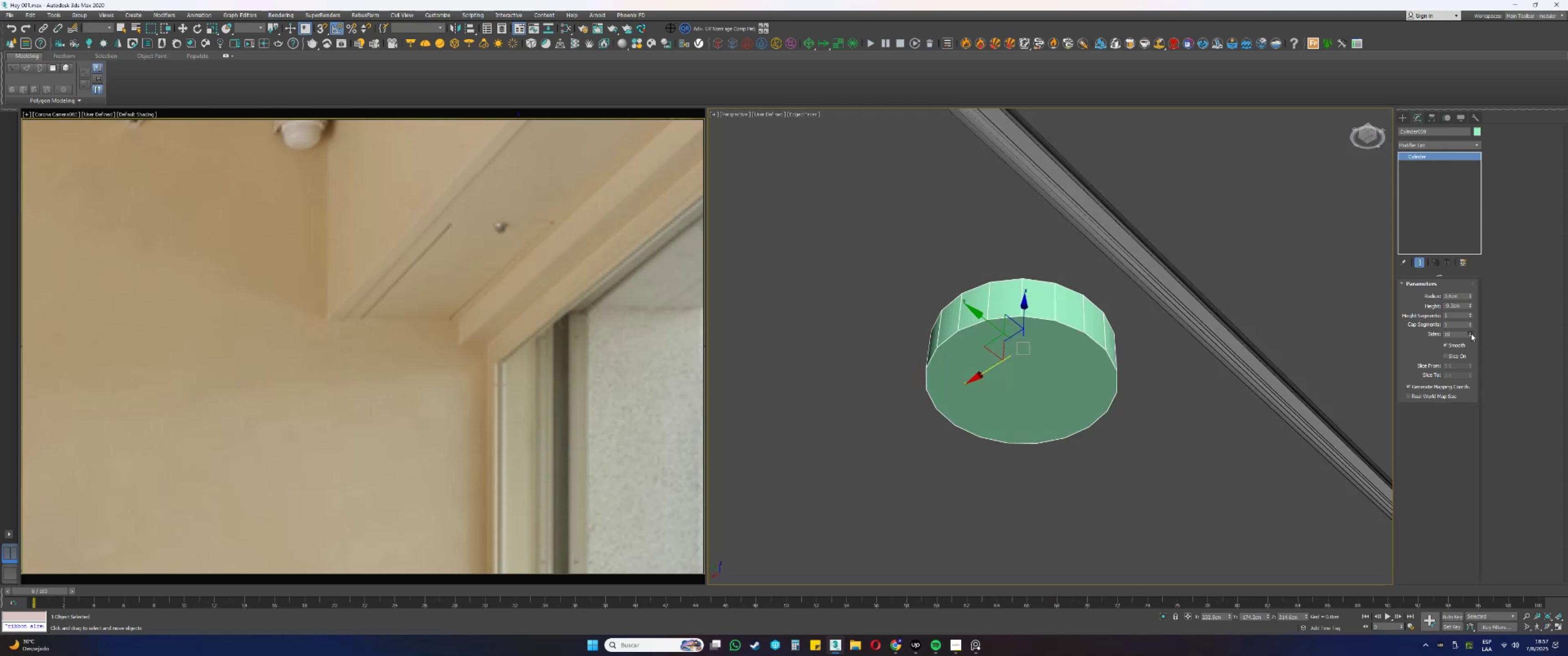 
triple_click([1471, 333])
 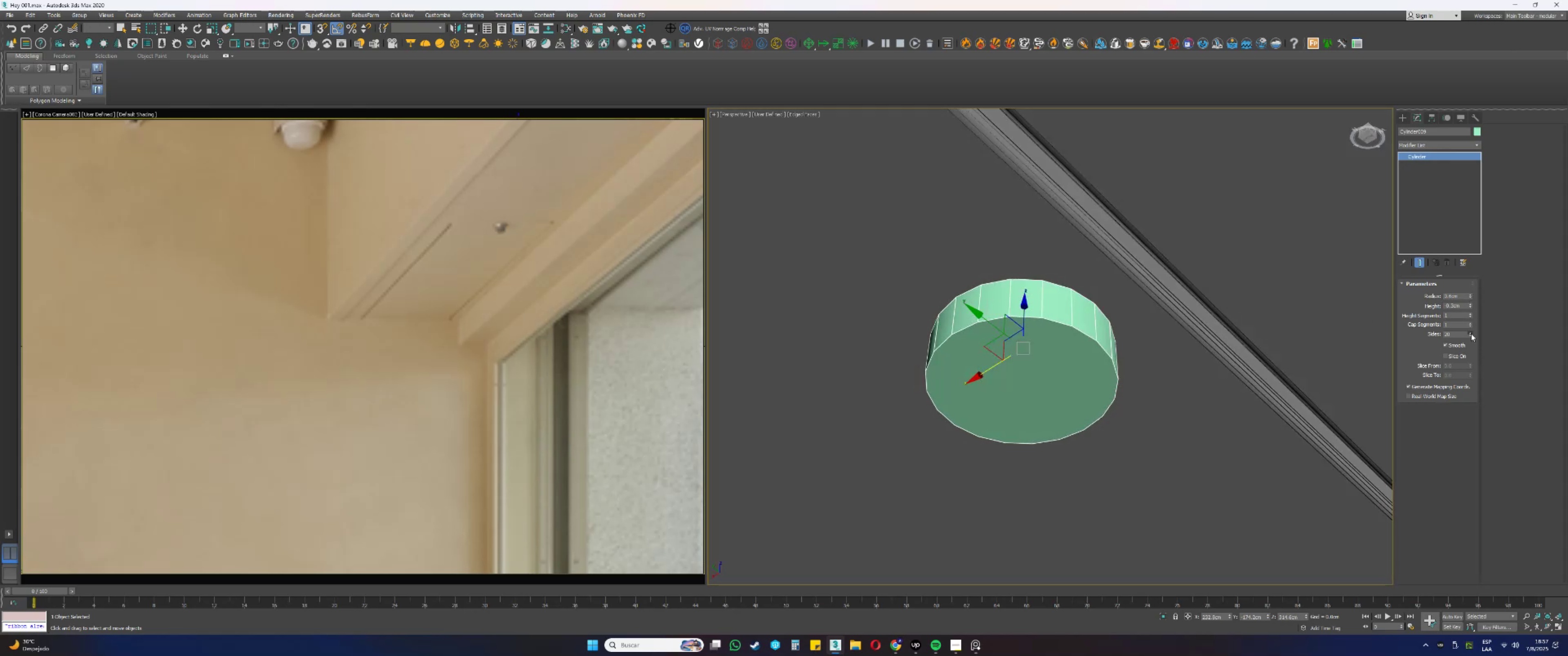 
triple_click([1471, 333])
 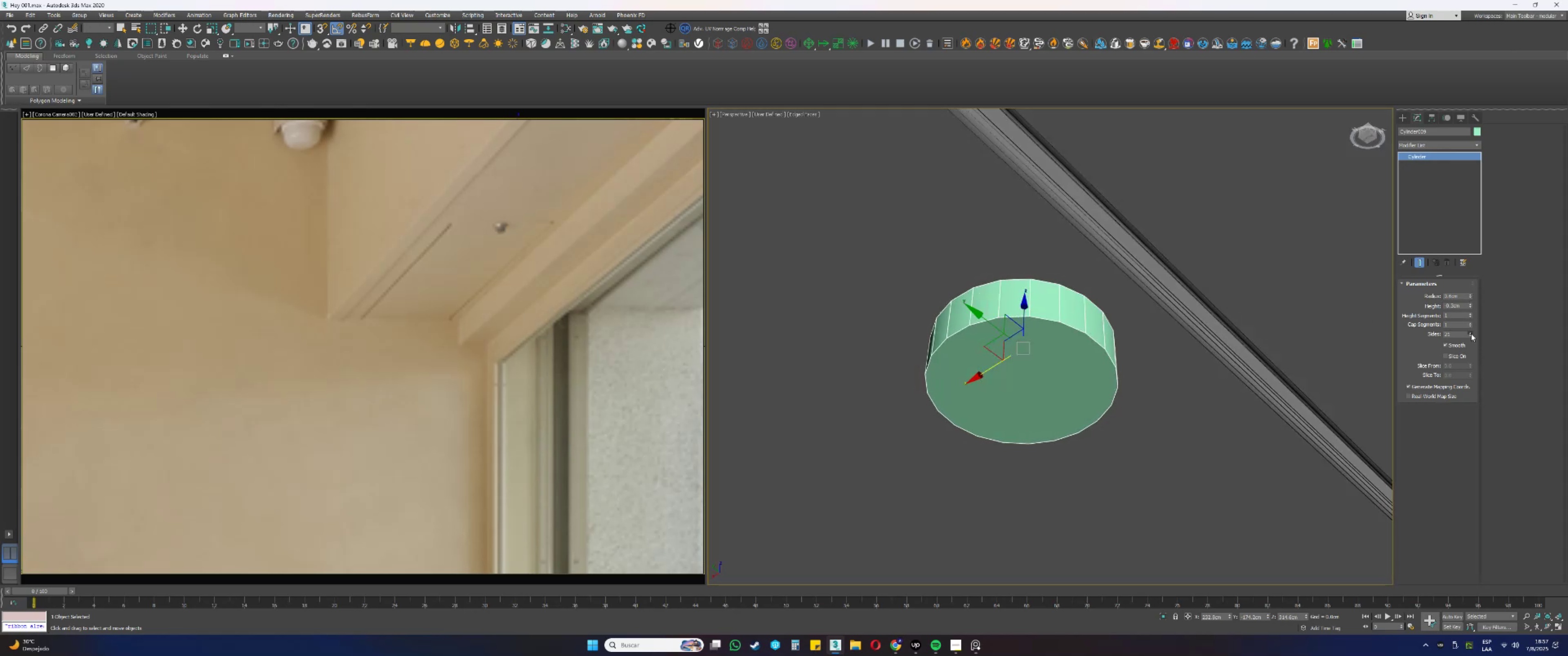 
triple_click([1471, 333])
 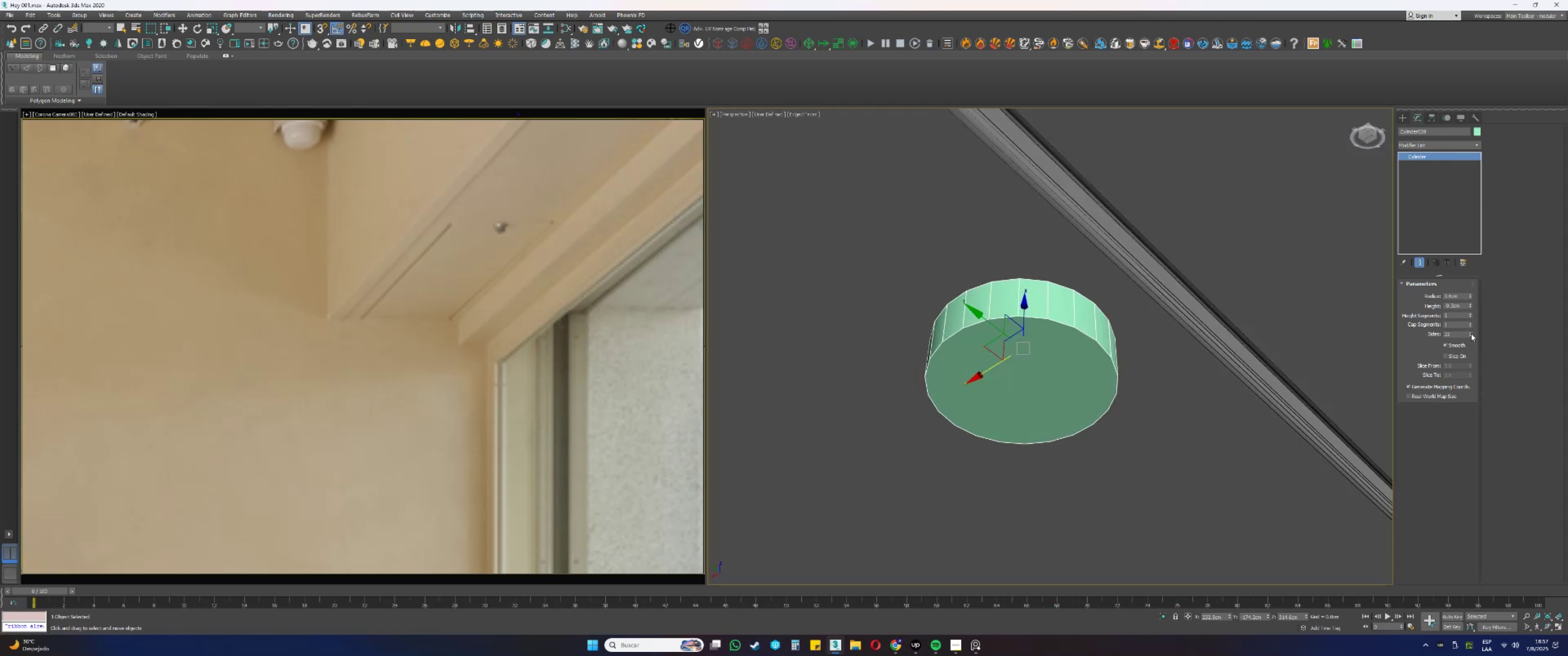 
triple_click([1471, 333])
 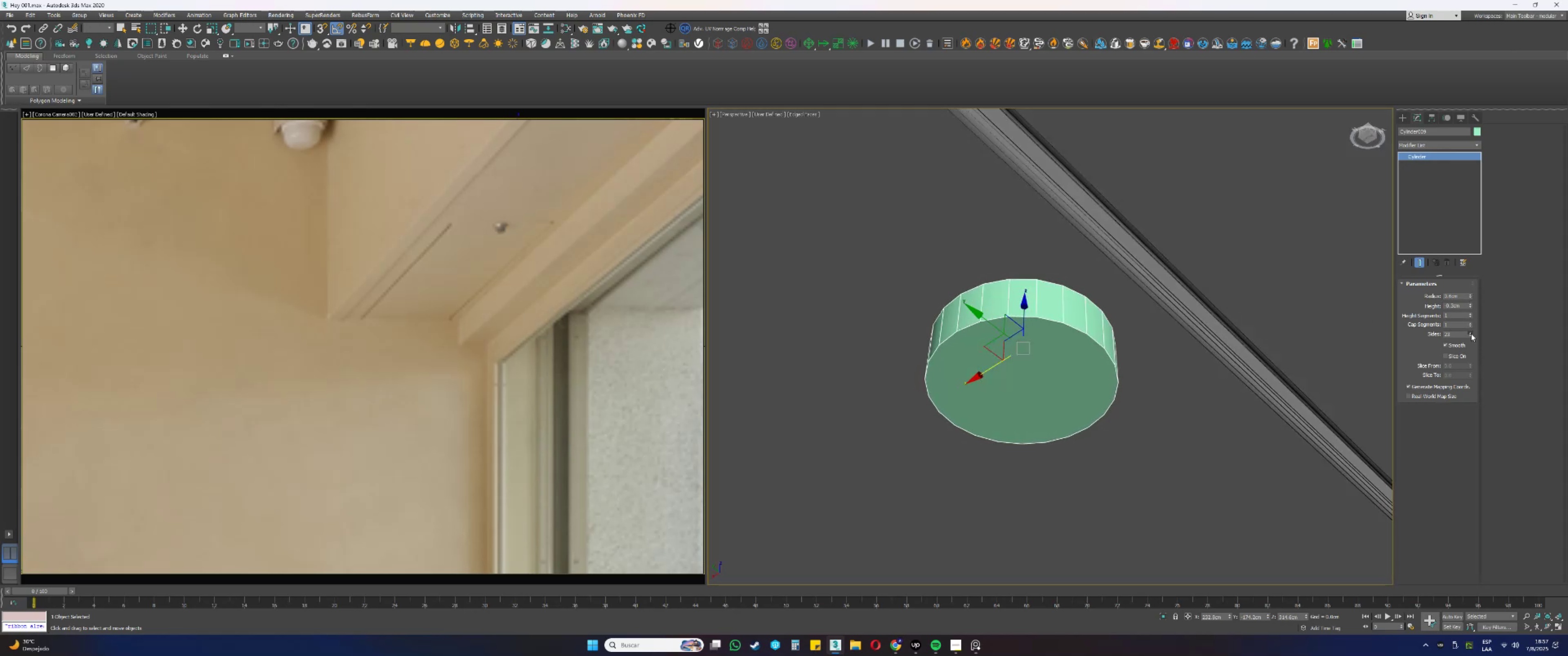 
triple_click([1471, 333])
 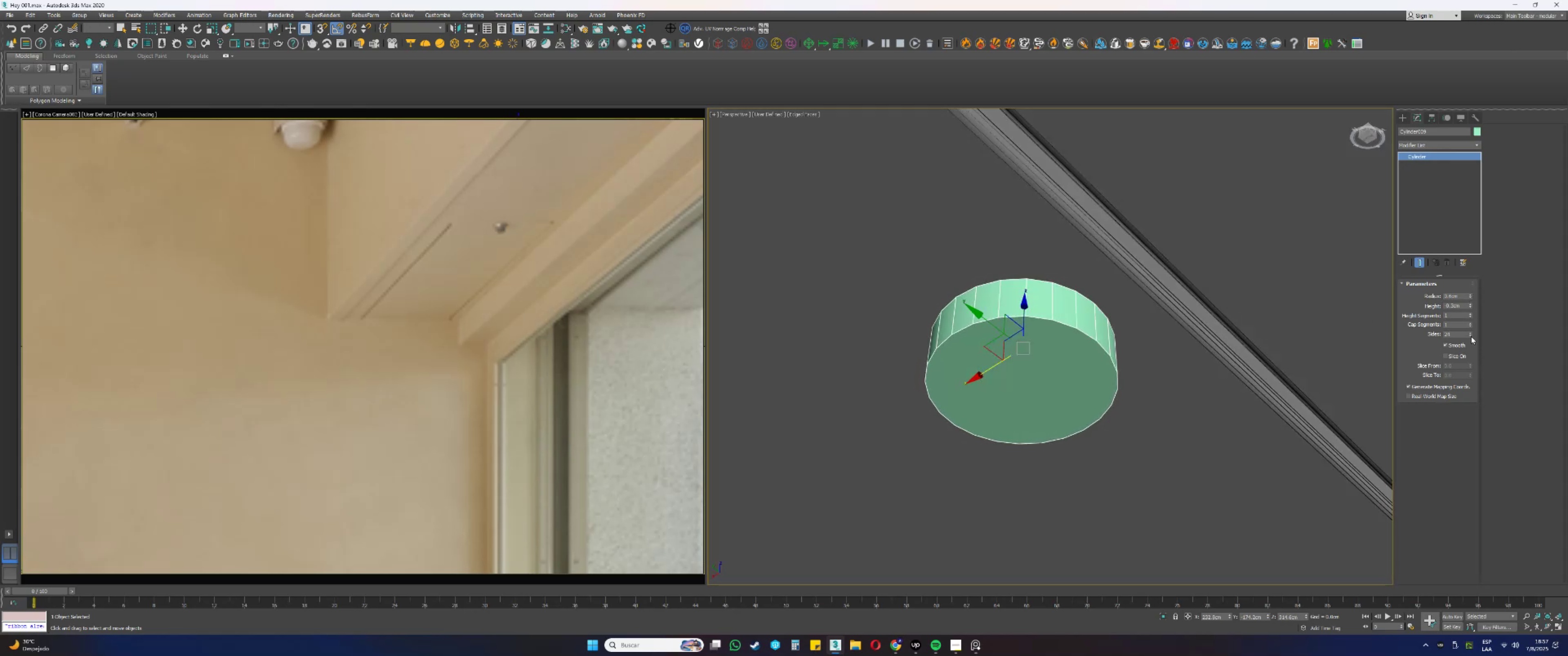 
left_click_drag(start_coordinate=[1470, 333], to_coordinate=[1467, 323])
 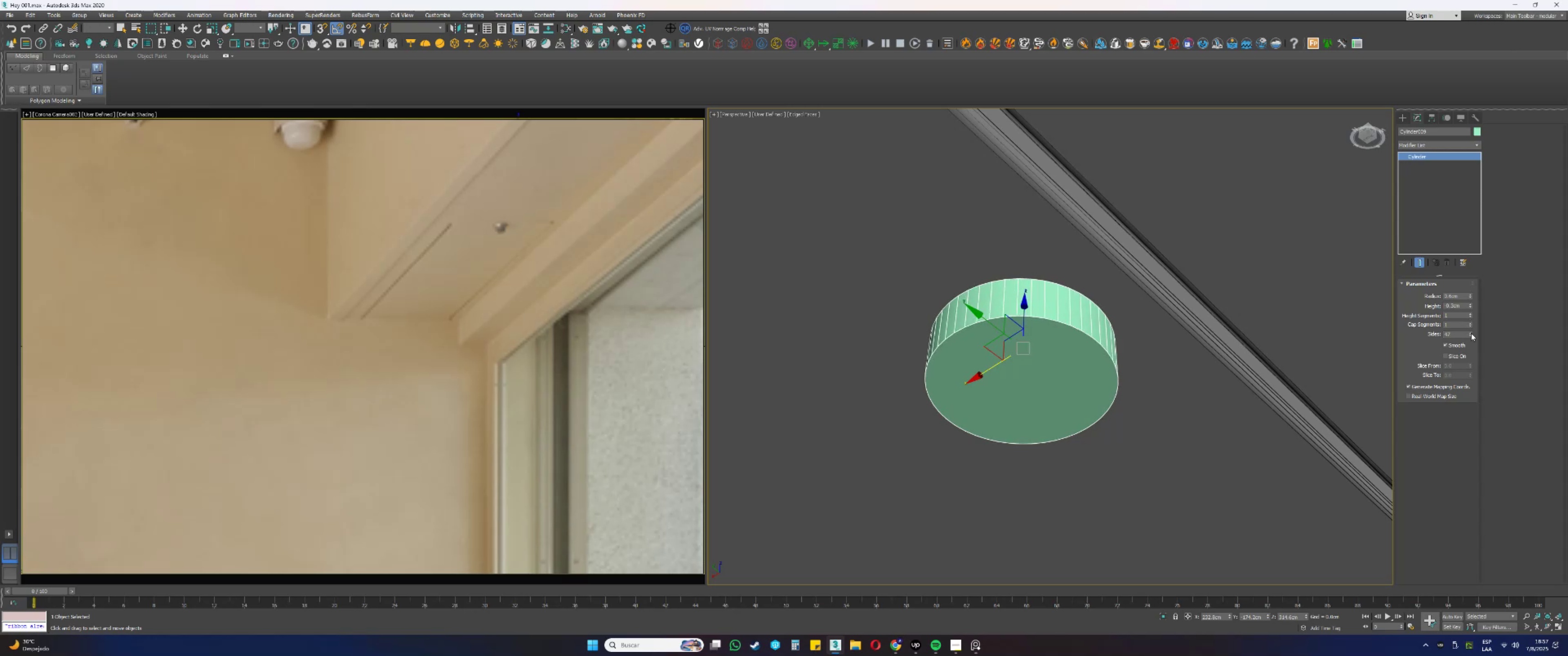 
left_click([1471, 333])
 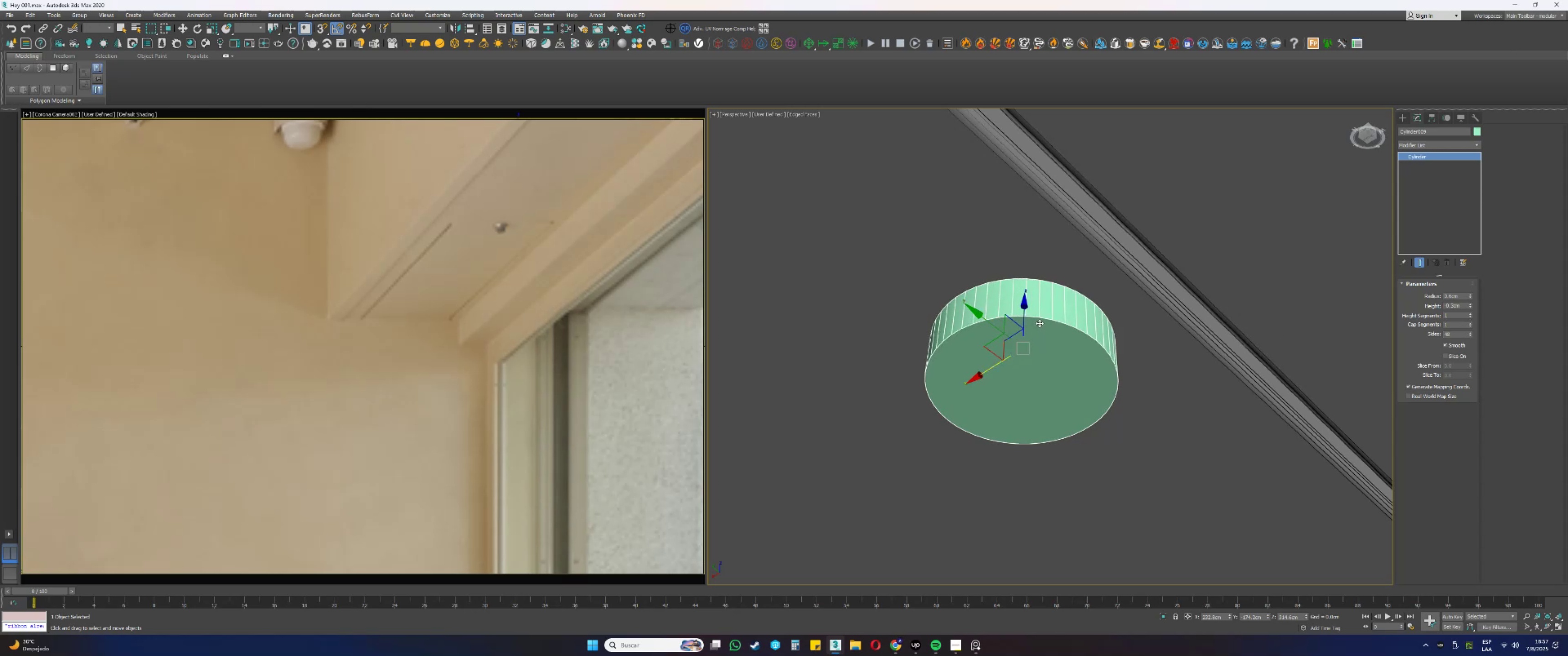 
key(Alt+AltLeft)
 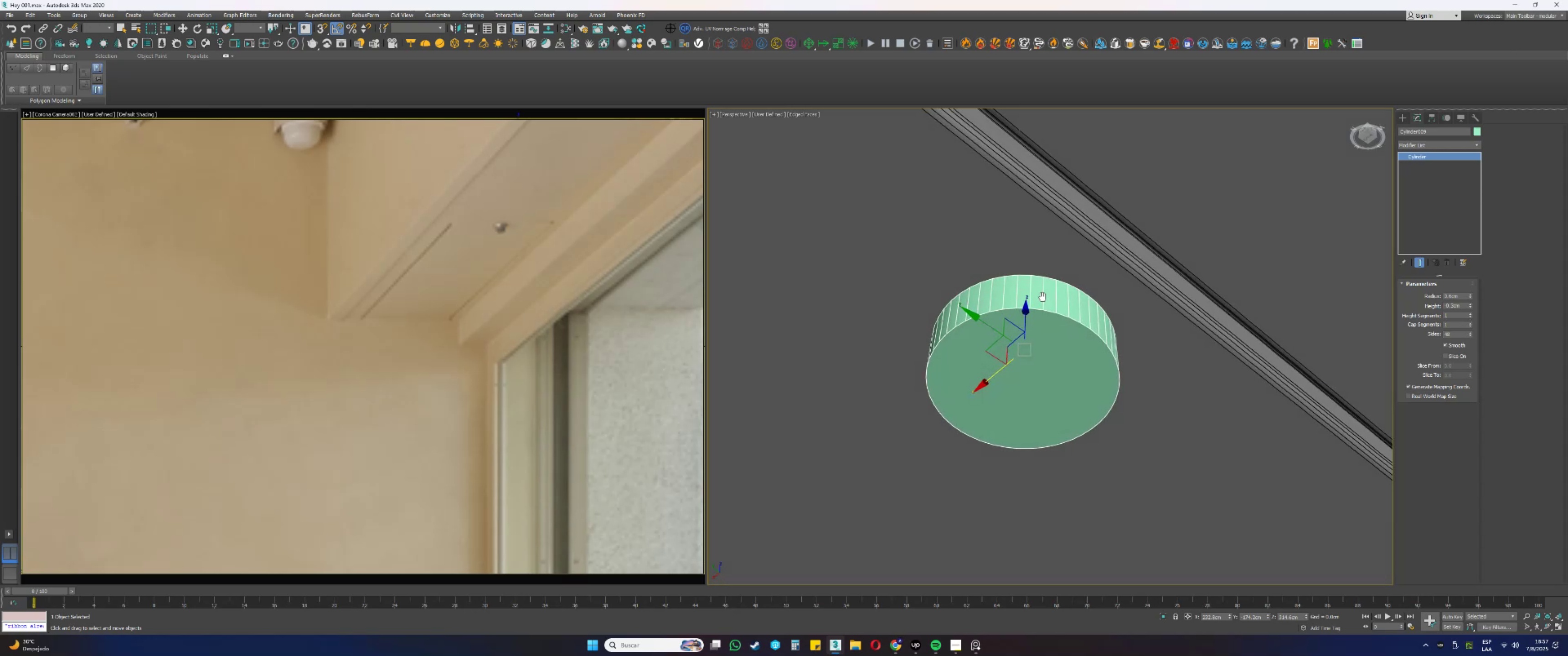 
key(Alt+AltLeft)
 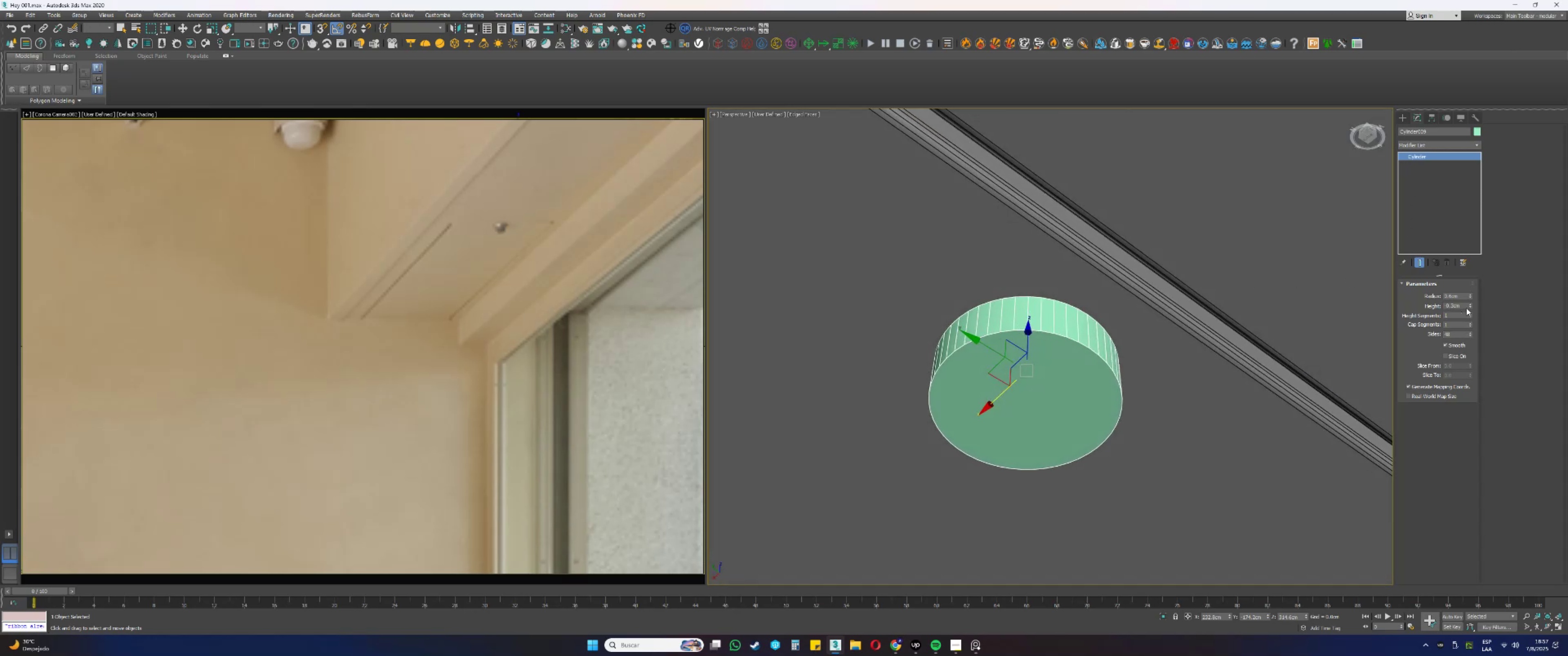 
left_click_drag(start_coordinate=[1469, 296], to_coordinate=[1470, 307])
 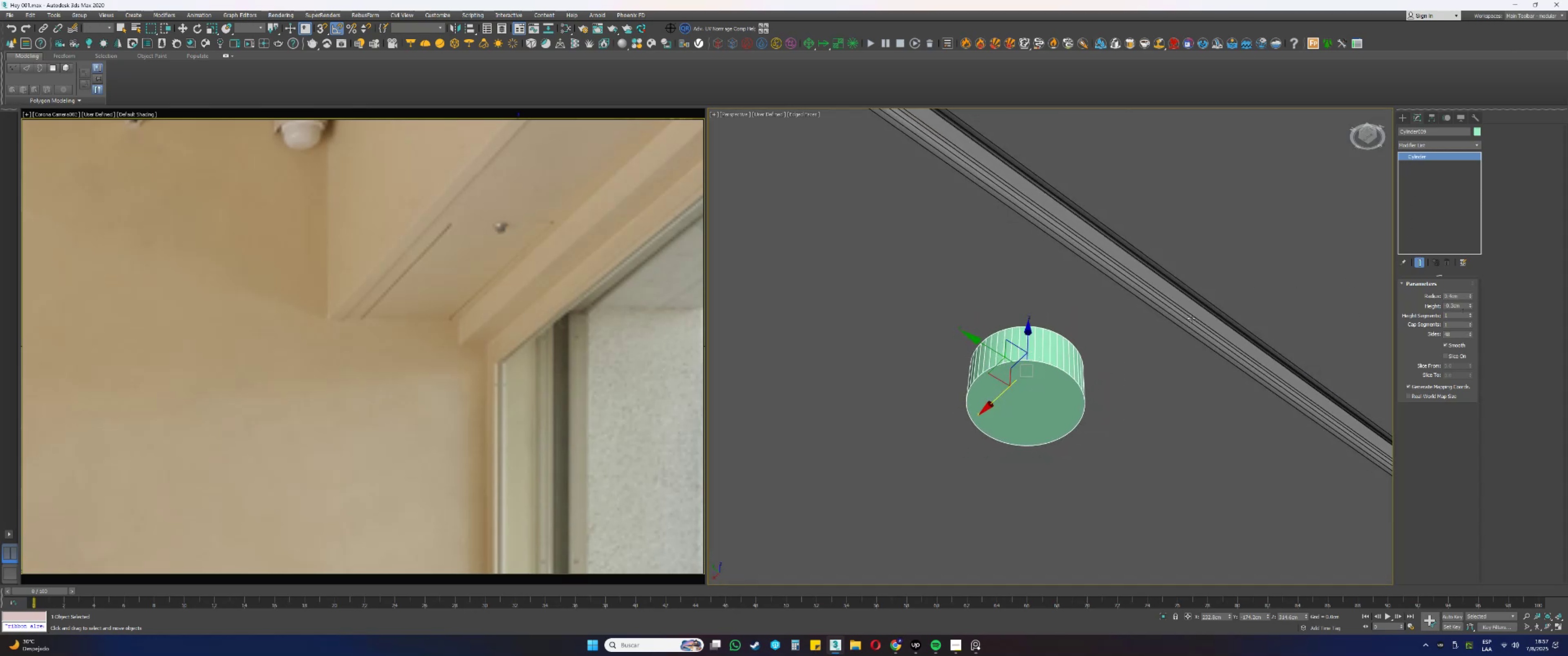 
scroll: coordinate [1024, 316], scroll_direction: down, amount: 1.0
 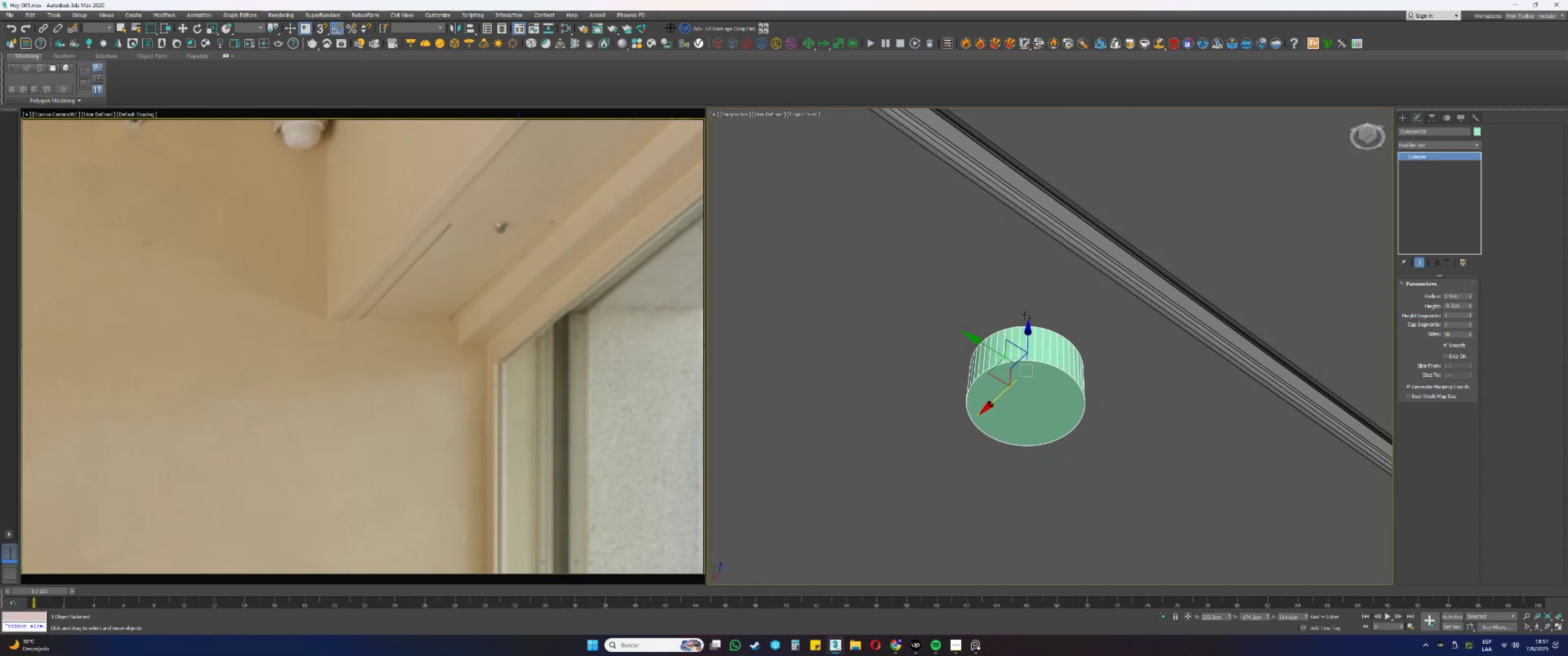 
hold_key(key=AltLeft, duration=0.41)
 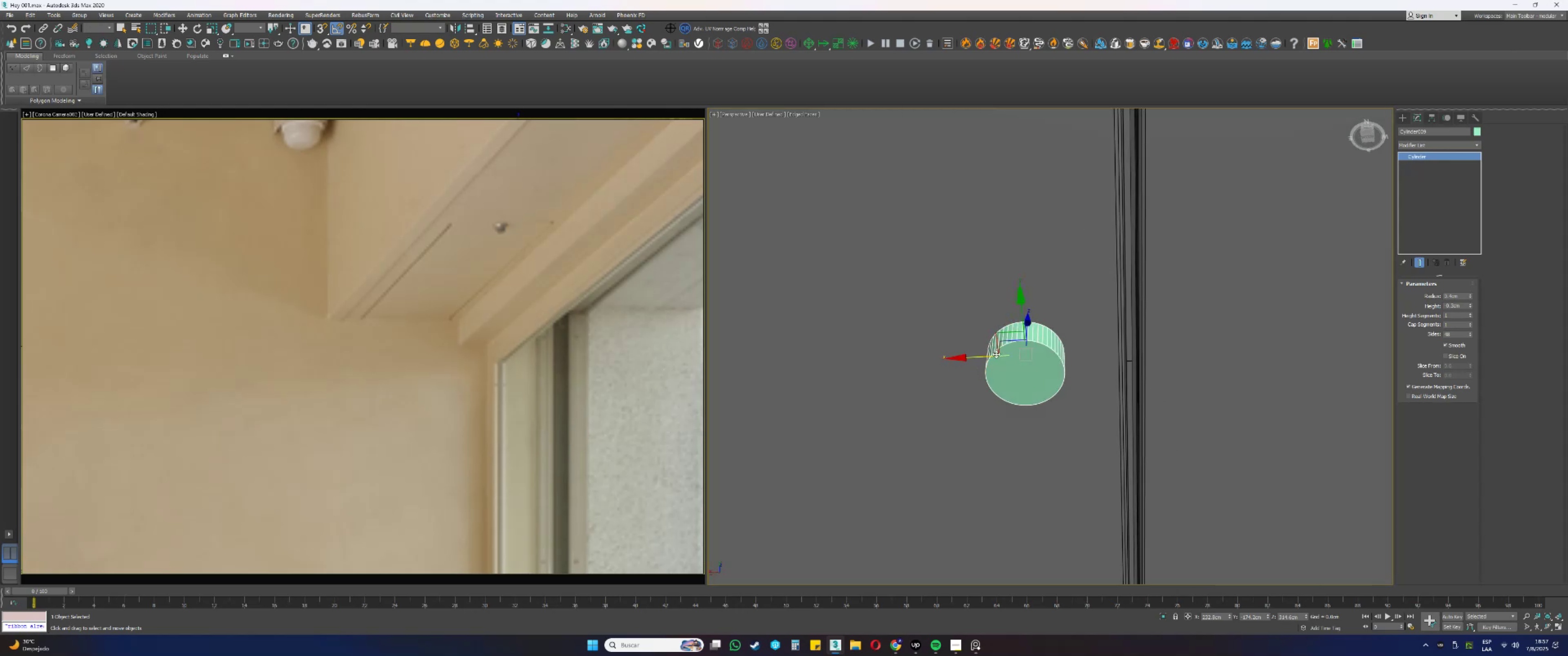 
left_click_drag(start_coordinate=[982, 354], to_coordinate=[1026, 354])
 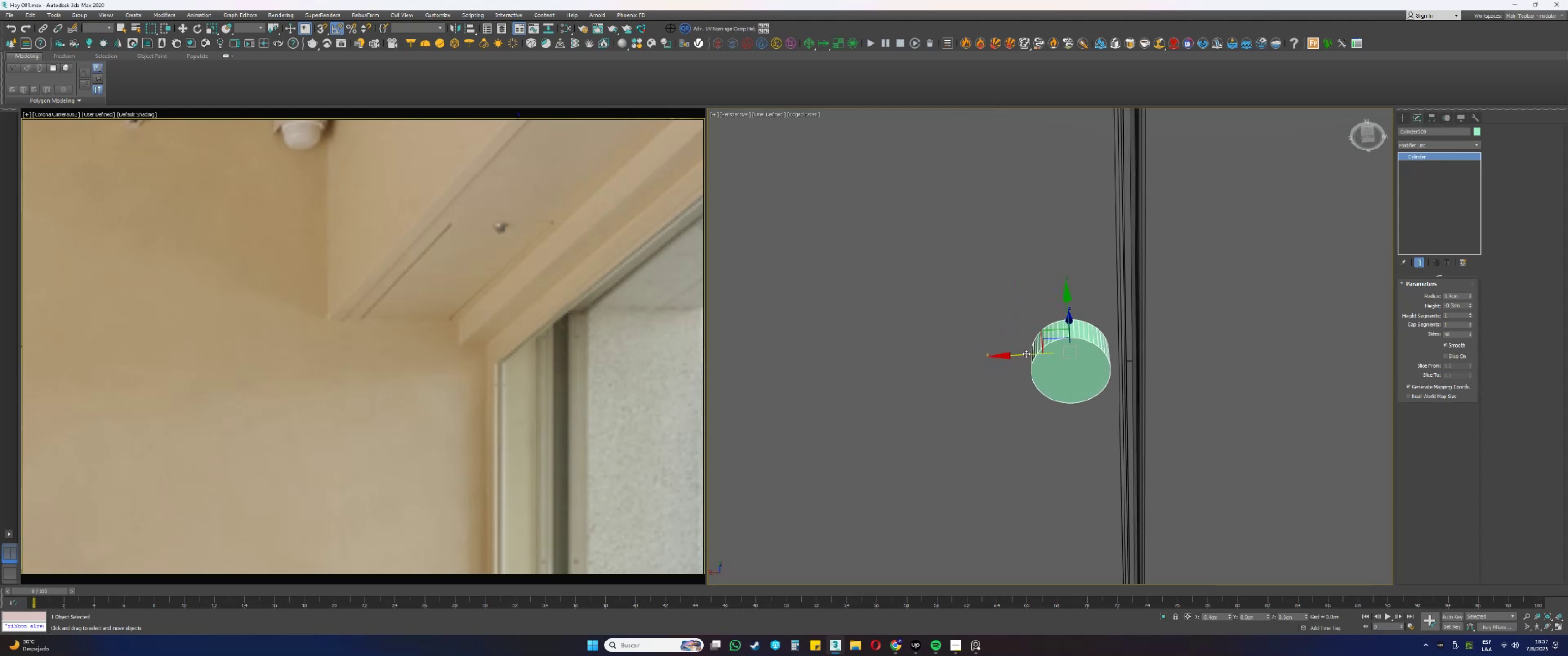 
hold_key(key=AltLeft, duration=0.42)
 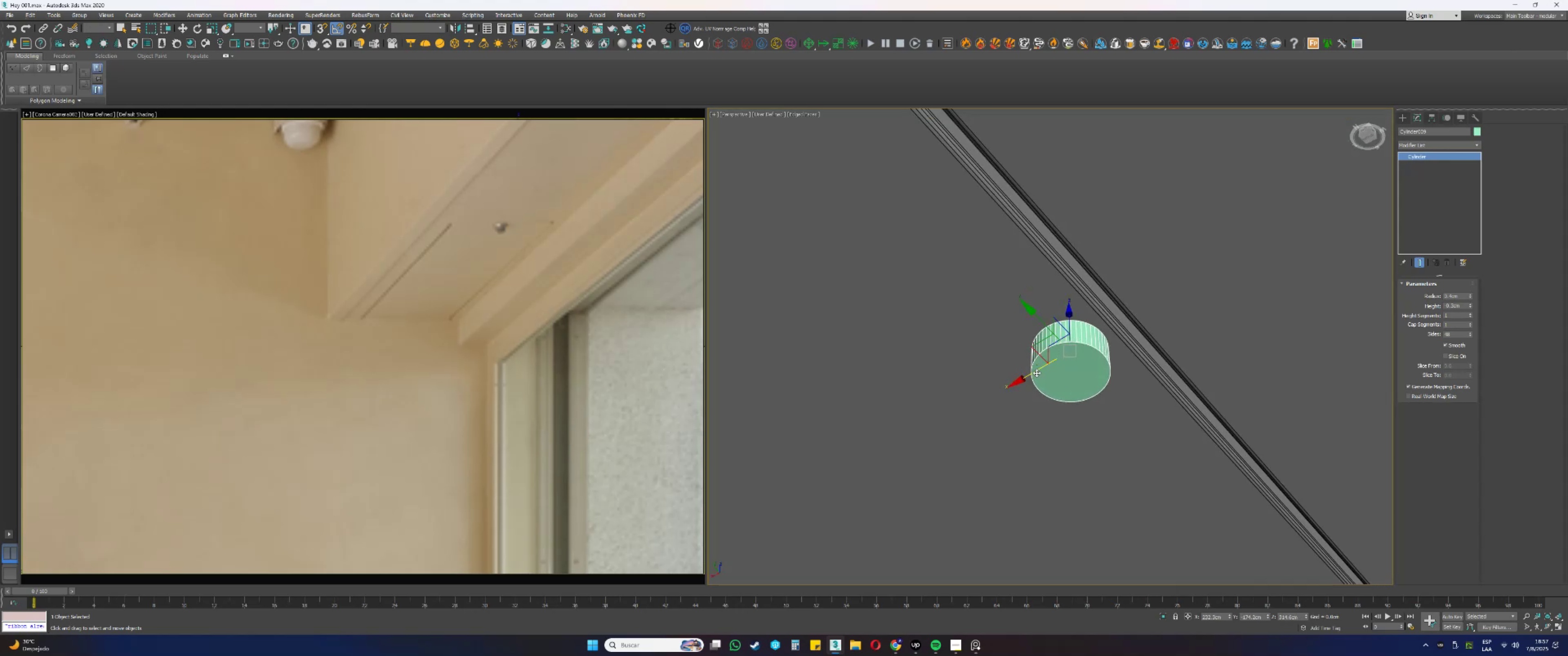 
left_click_drag(start_coordinate=[1036, 373], to_coordinate=[1025, 376])
 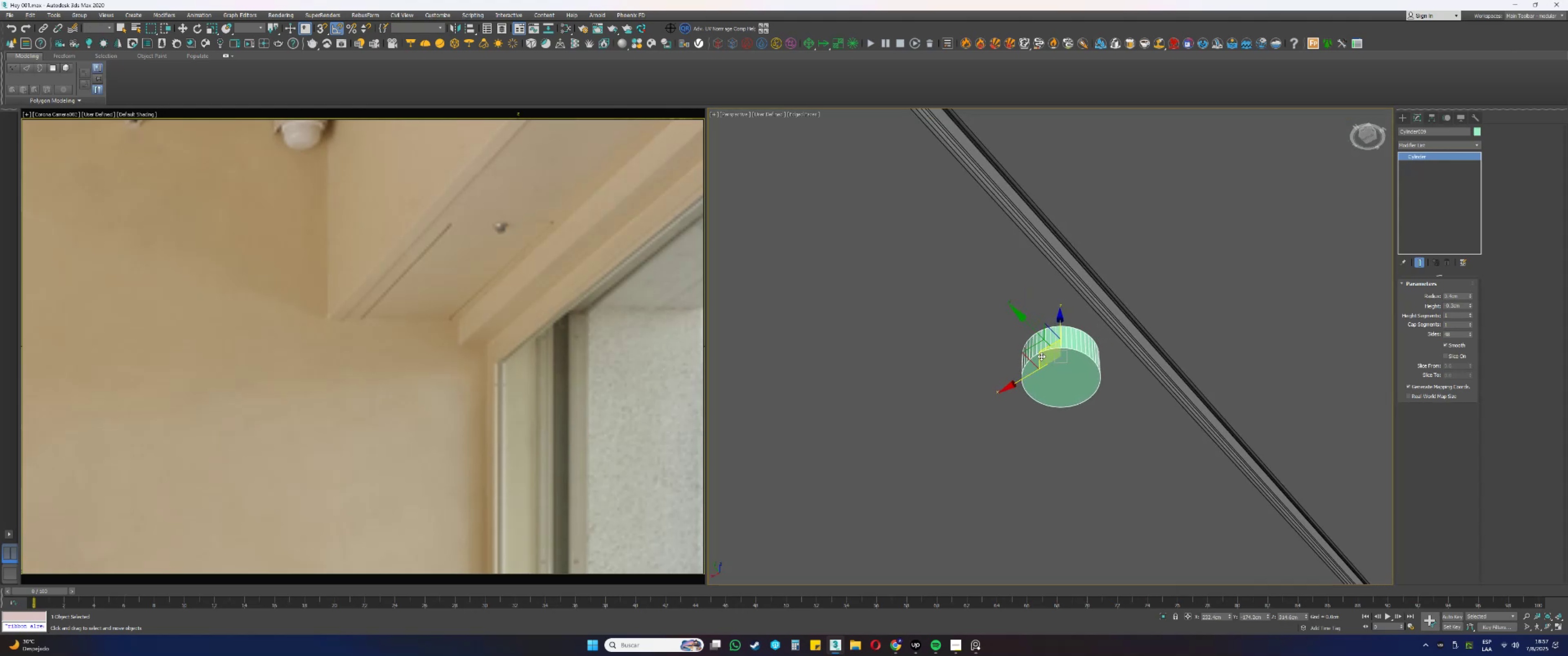 
hold_key(key=AltLeft, duration=0.3)
 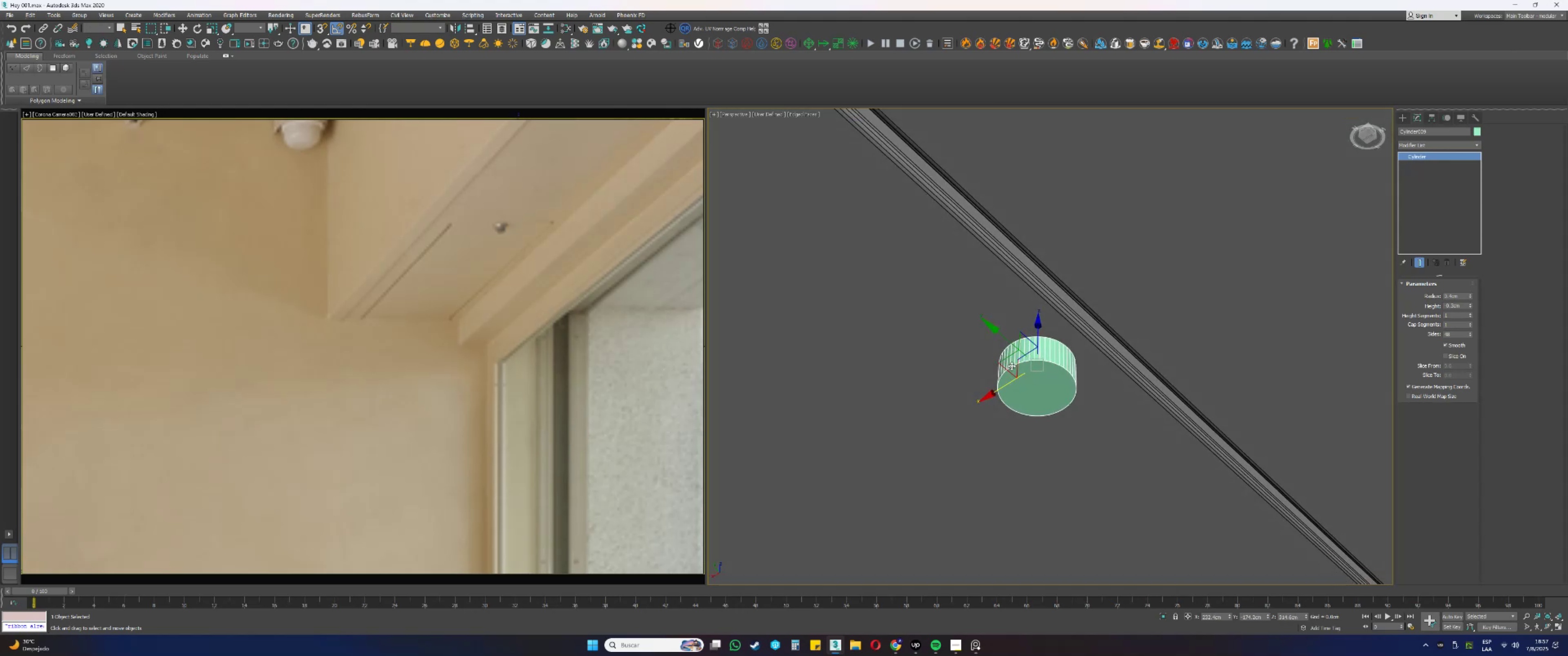 
scroll: coordinate [1033, 352], scroll_direction: up, amount: 1.0
 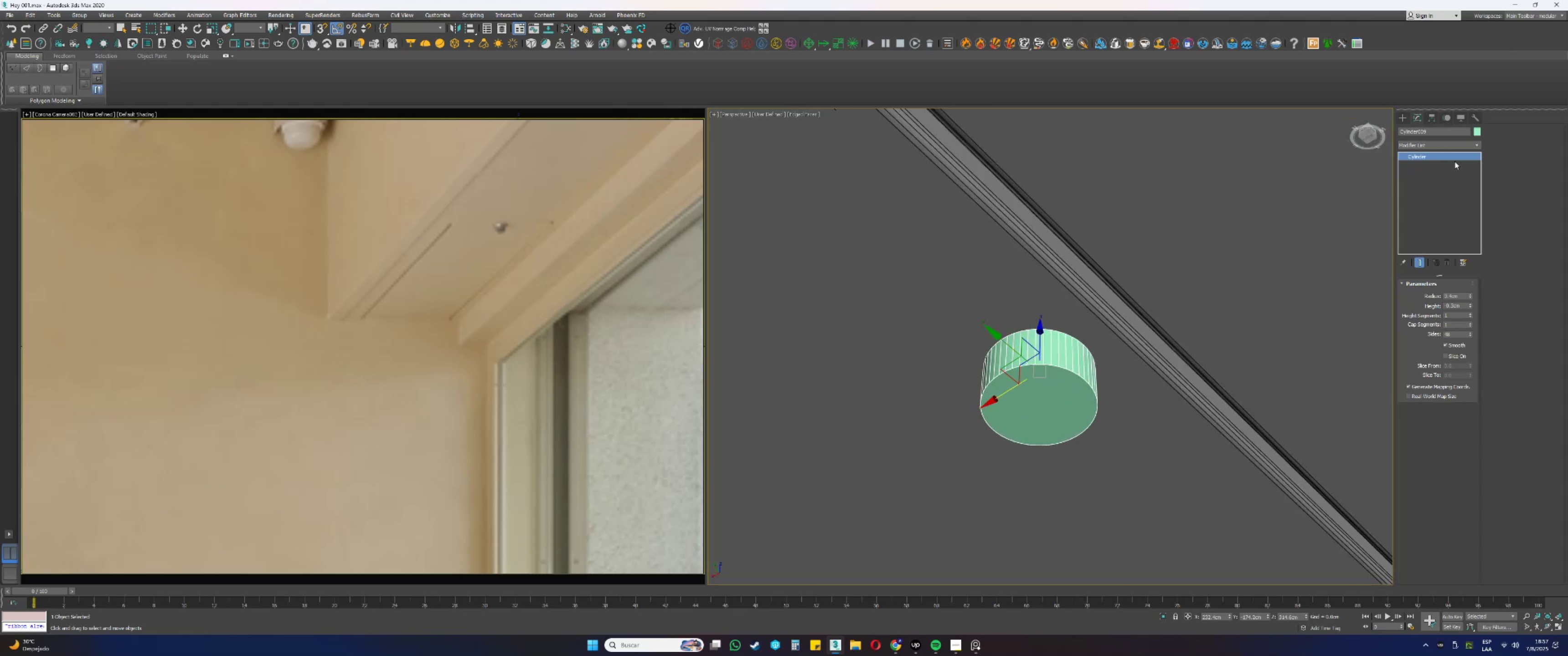 
left_click([1421, 146])
 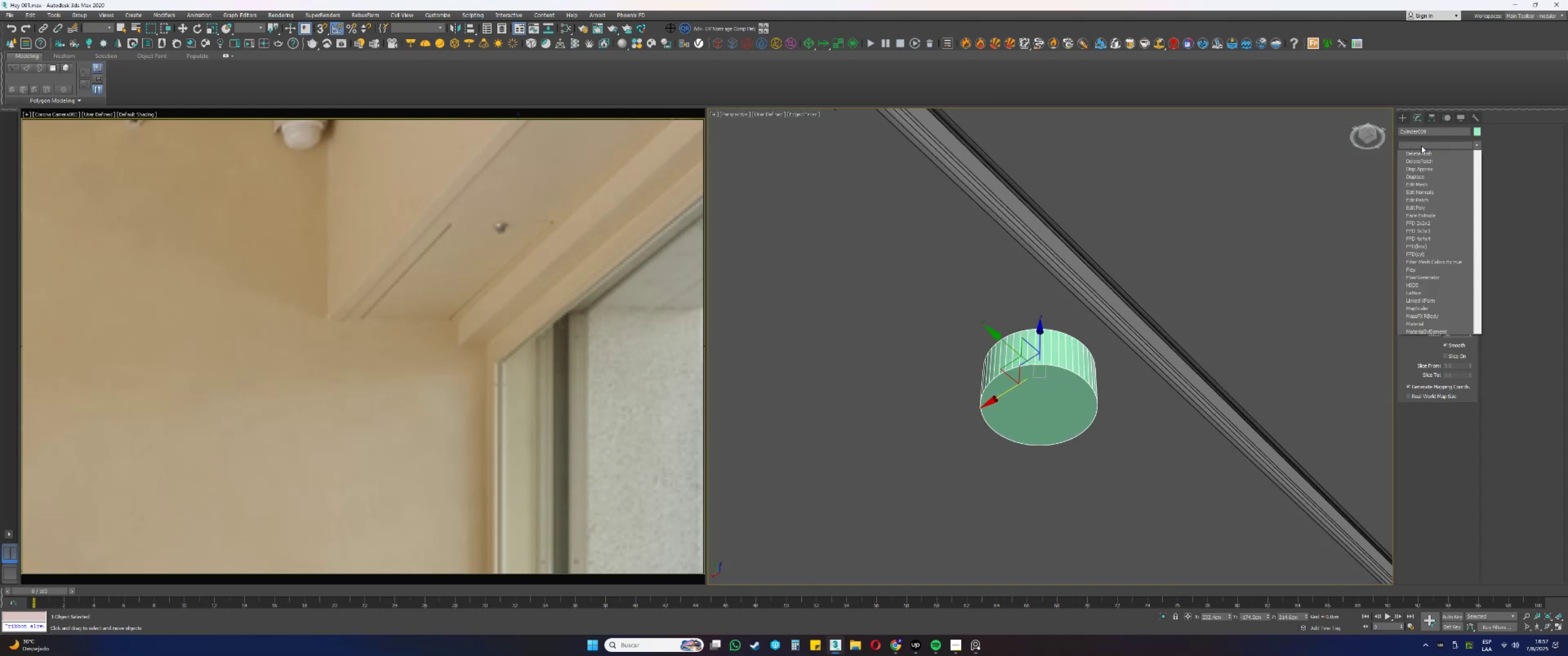 
key(E)
 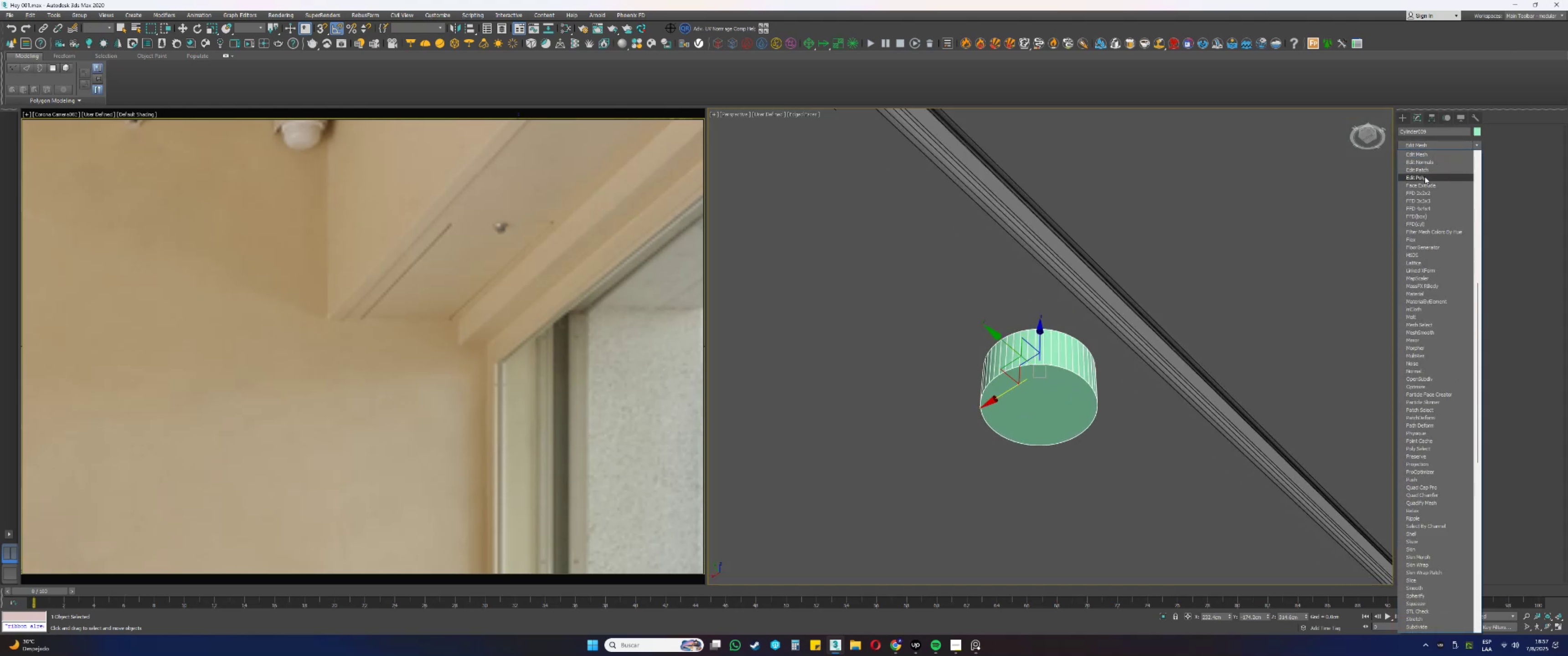 
left_click([1424, 177])
 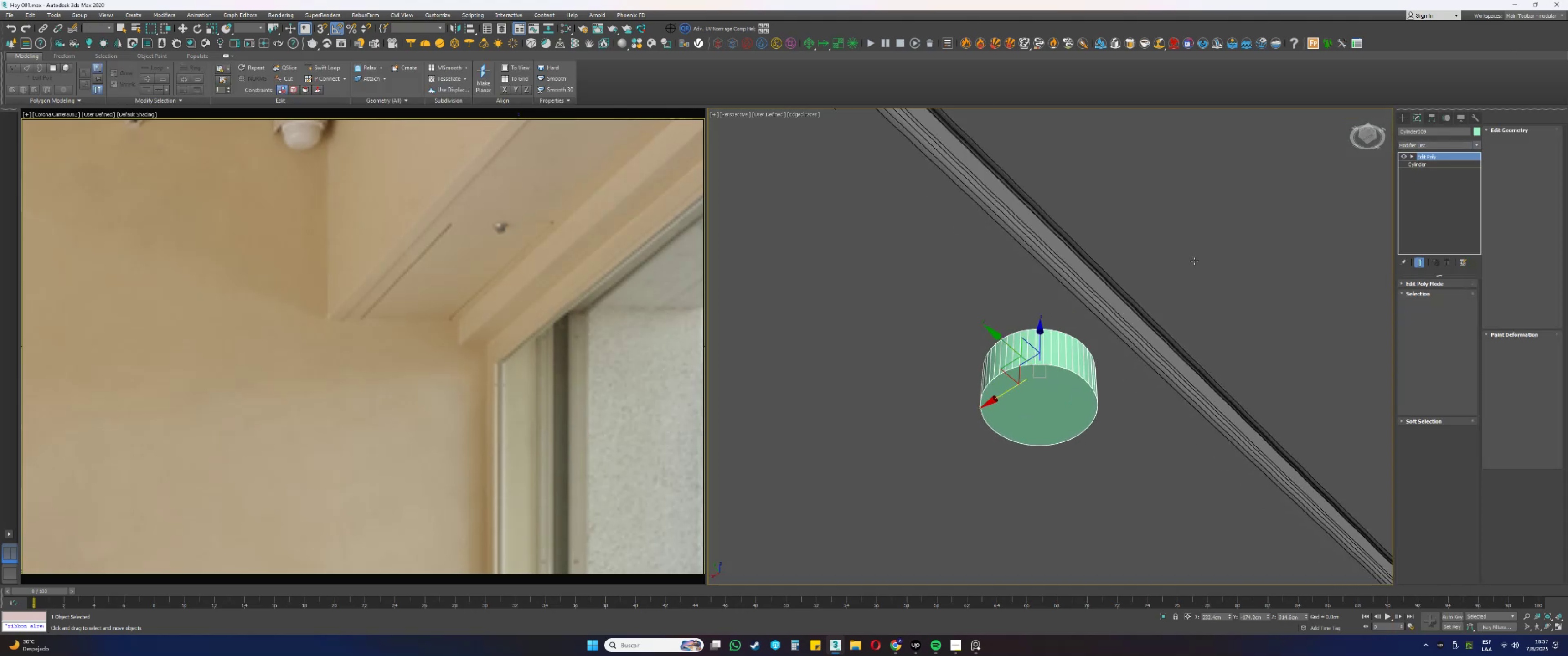 
key(4)
 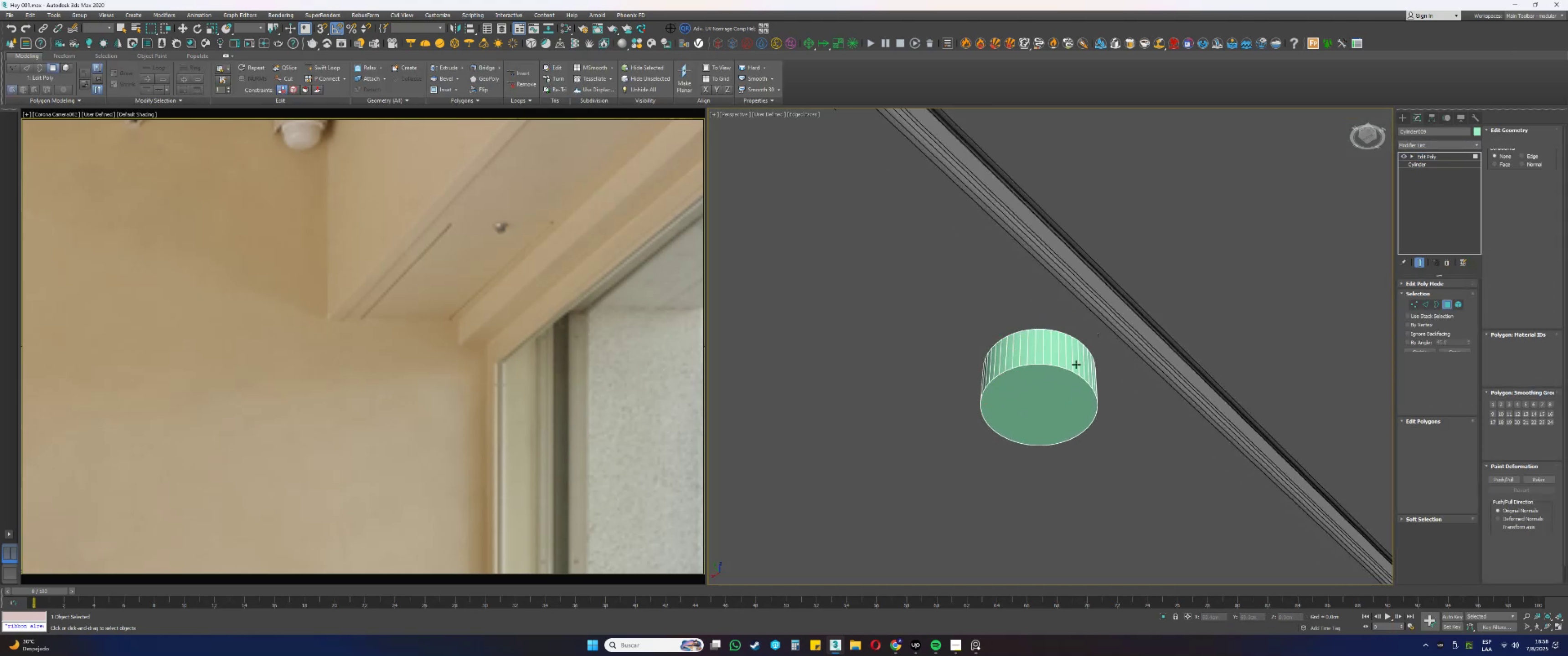 
left_click([1063, 379])
 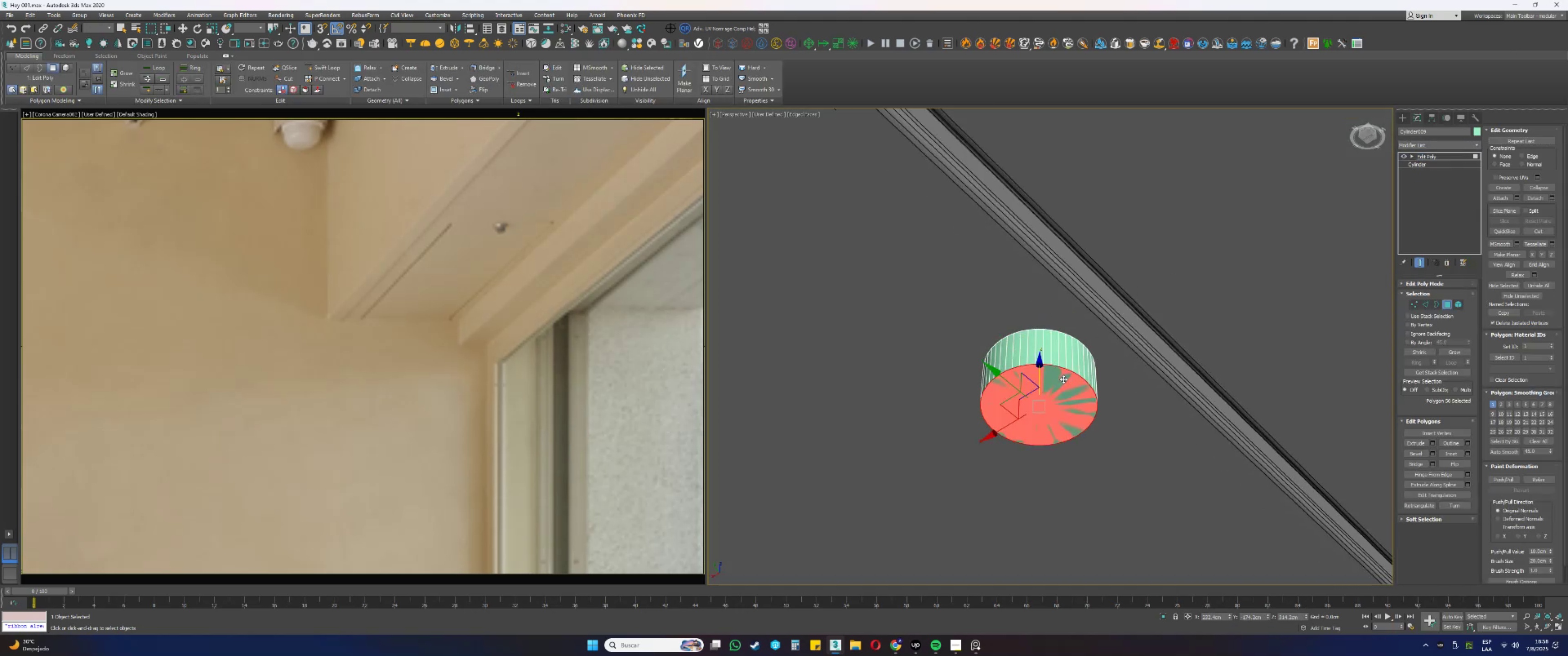 
key(Q)
 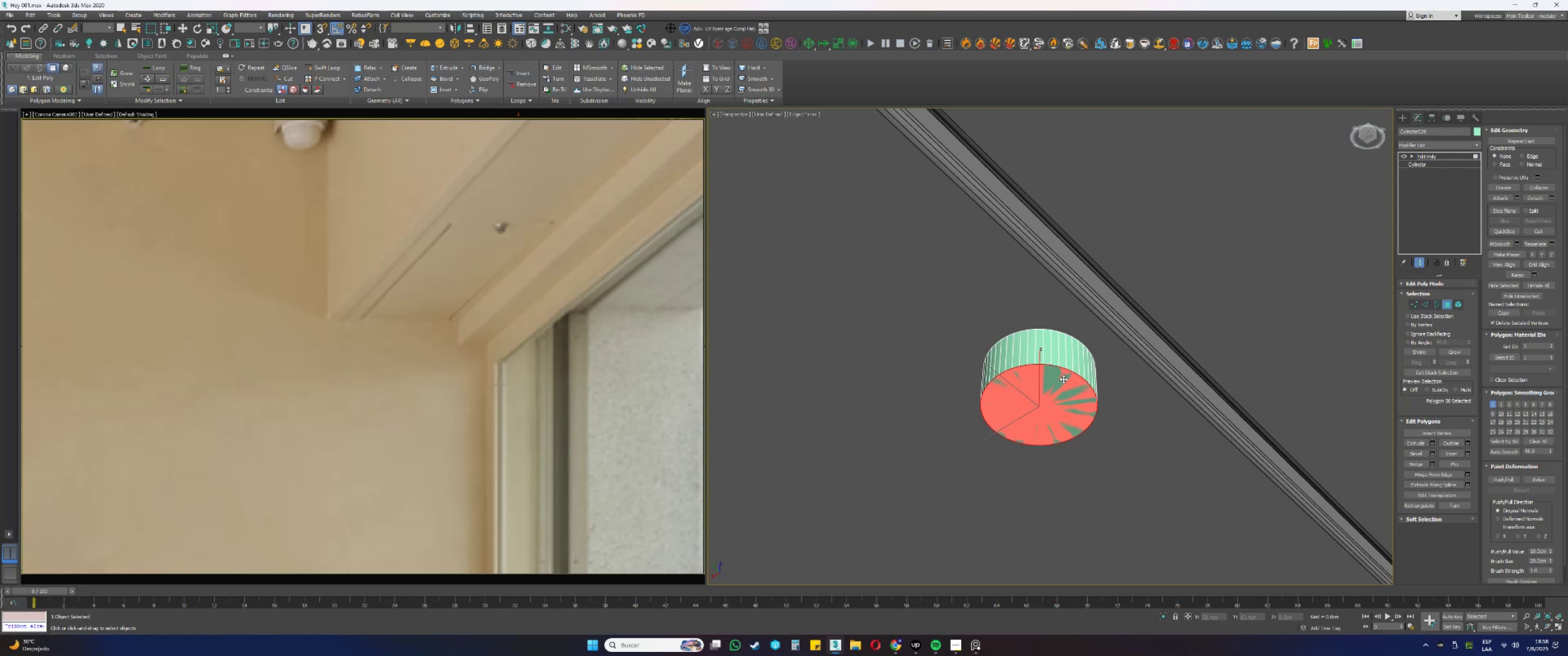 
hold_key(key=AltLeft, duration=0.52)
 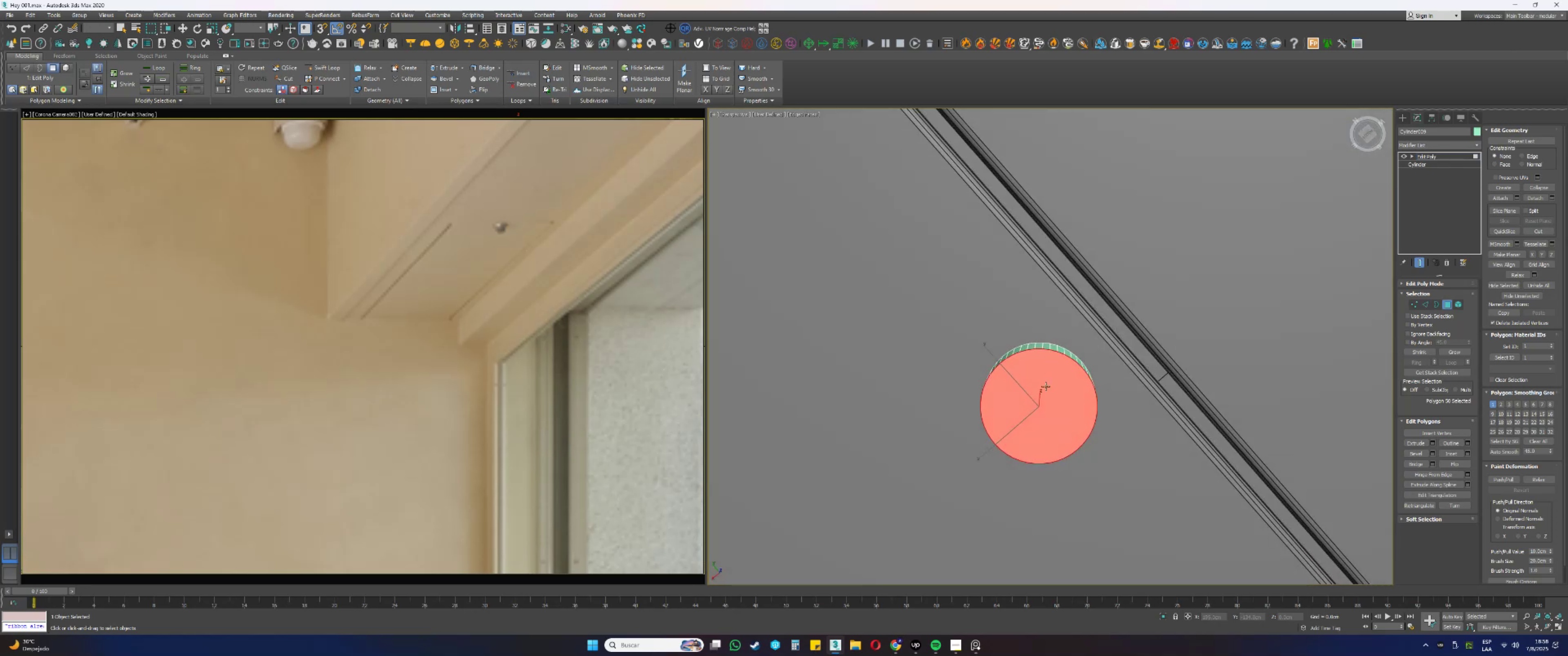 
left_click_drag(start_coordinate=[1044, 391], to_coordinate=[1037, 389])
 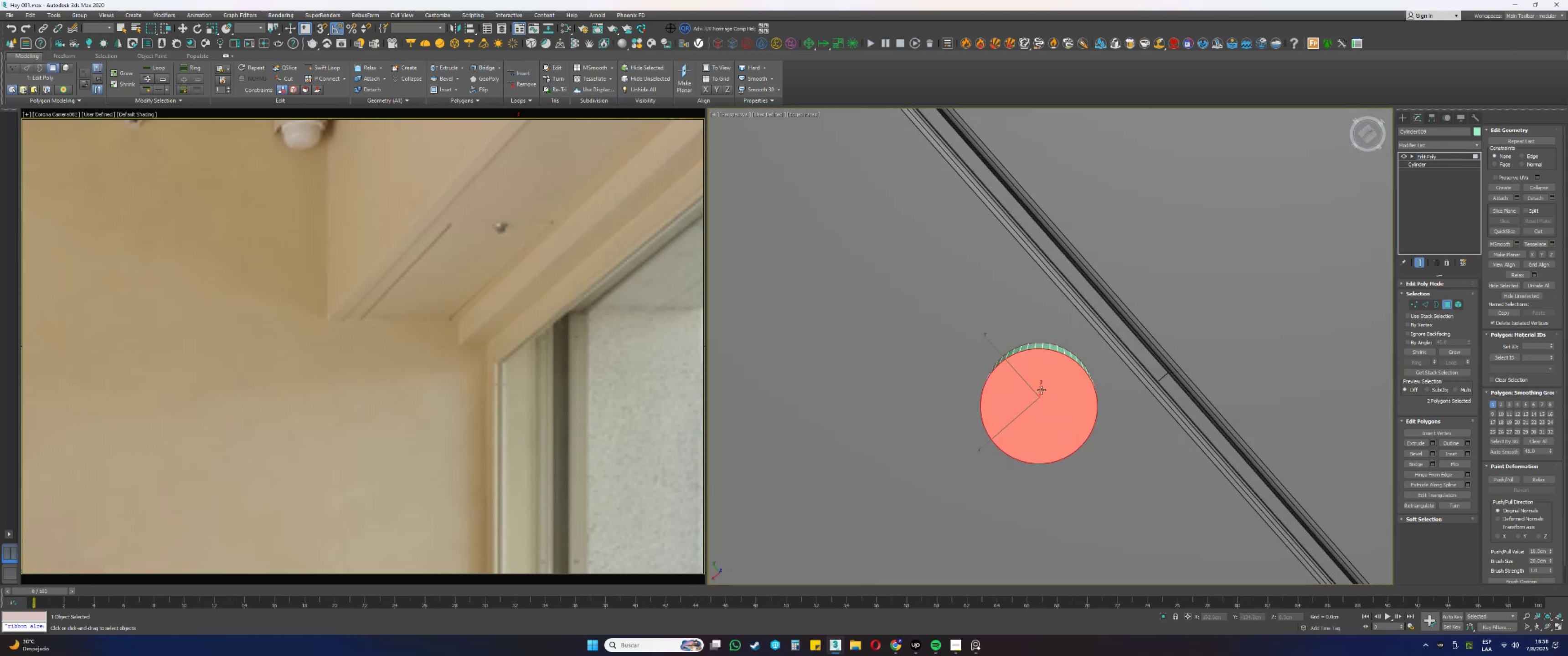 
key(Delete)
 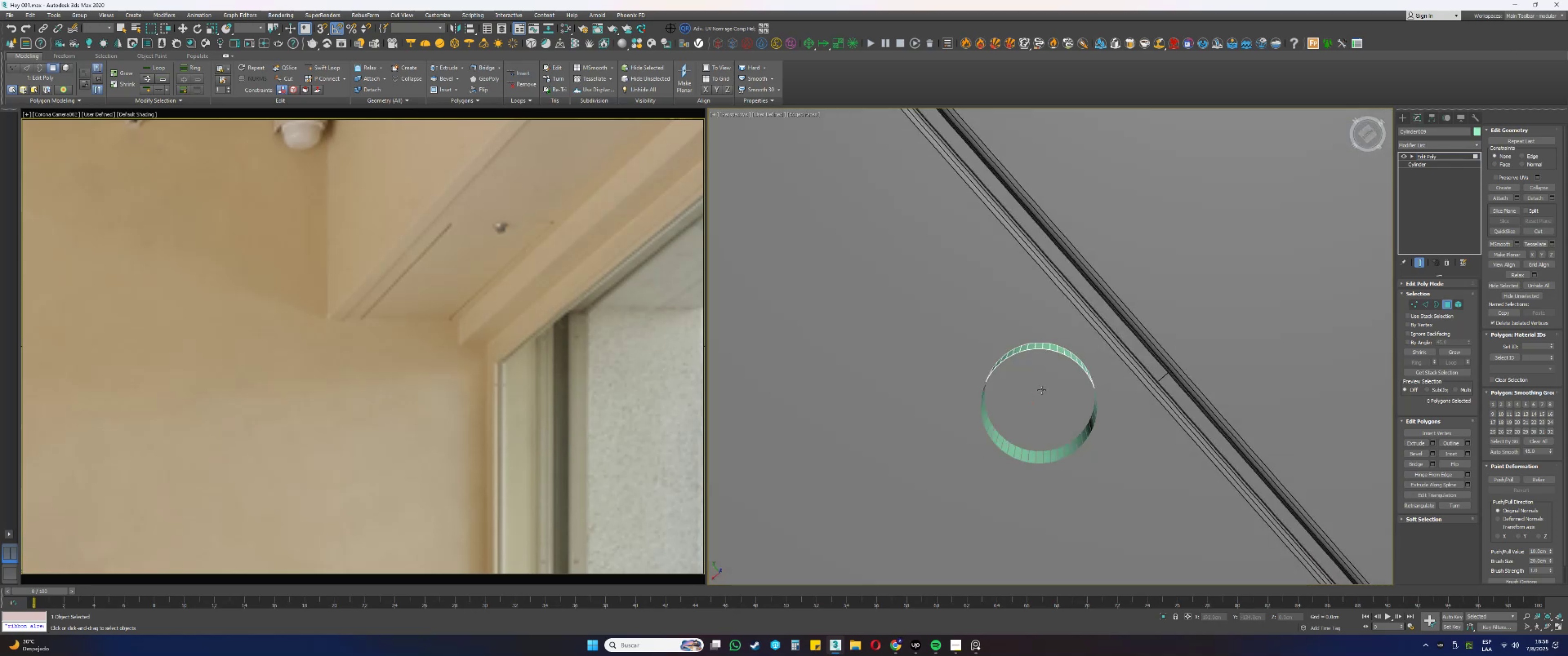 
key(3)
 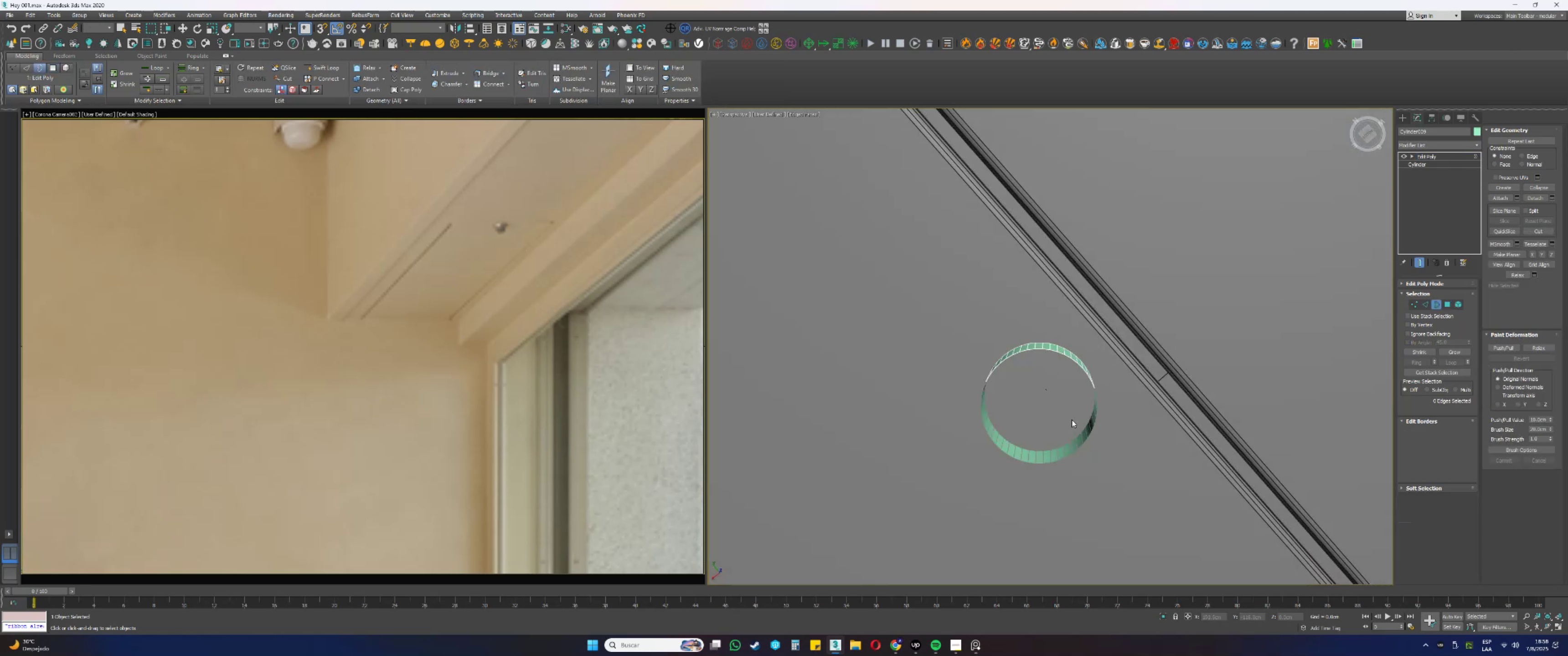 
left_click_drag(start_coordinate=[1091, 466], to_coordinate=[1077, 434])
 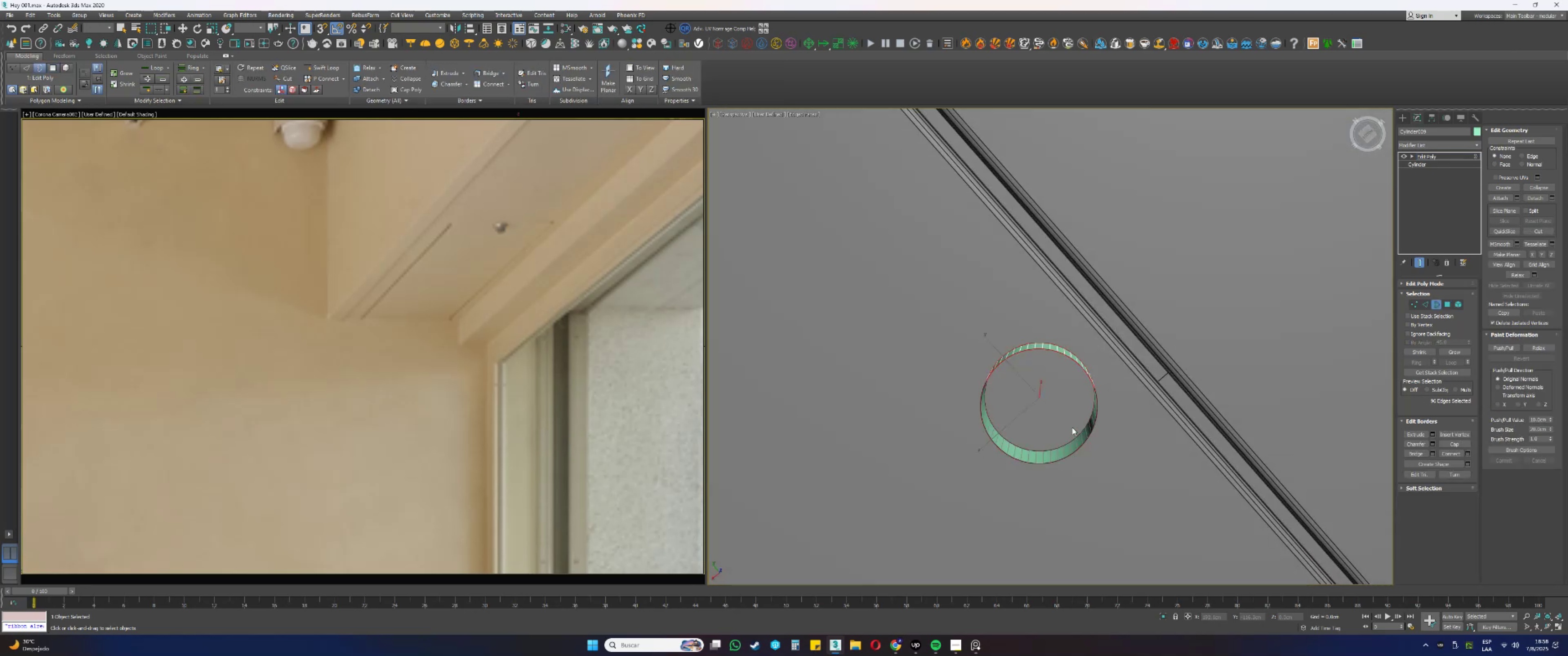 
scroll: coordinate [1073, 429], scroll_direction: up, amount: 2.0
 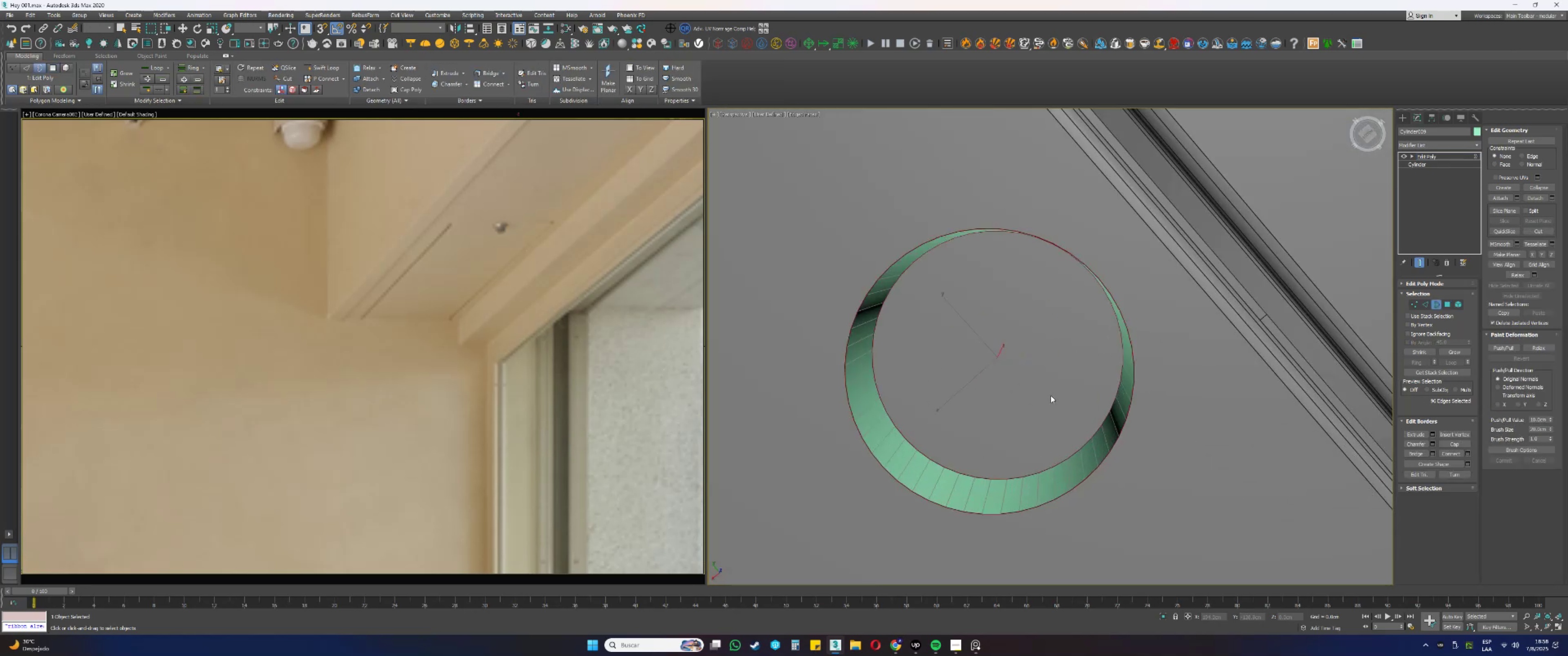 
hold_key(key=AltLeft, duration=0.36)
 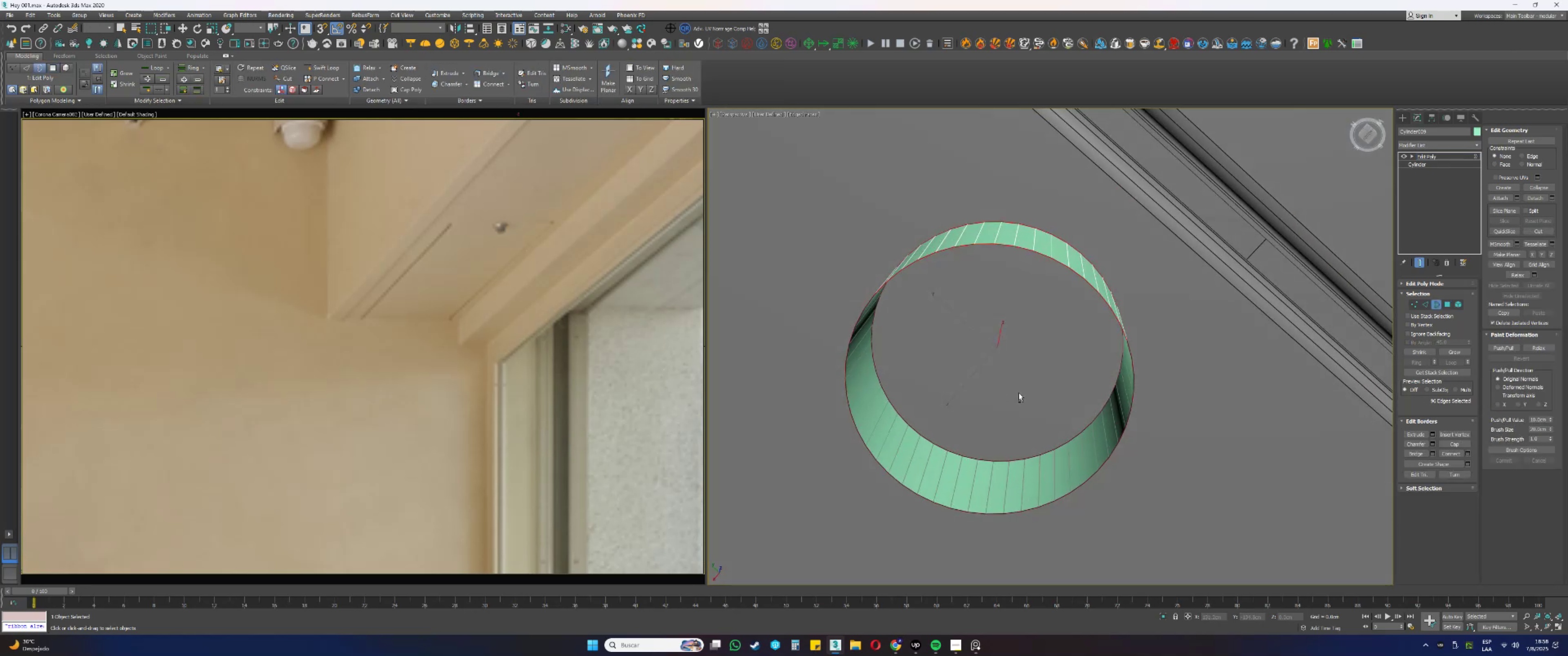 
scroll: coordinate [1020, 397], scroll_direction: up, amount: 1.0
 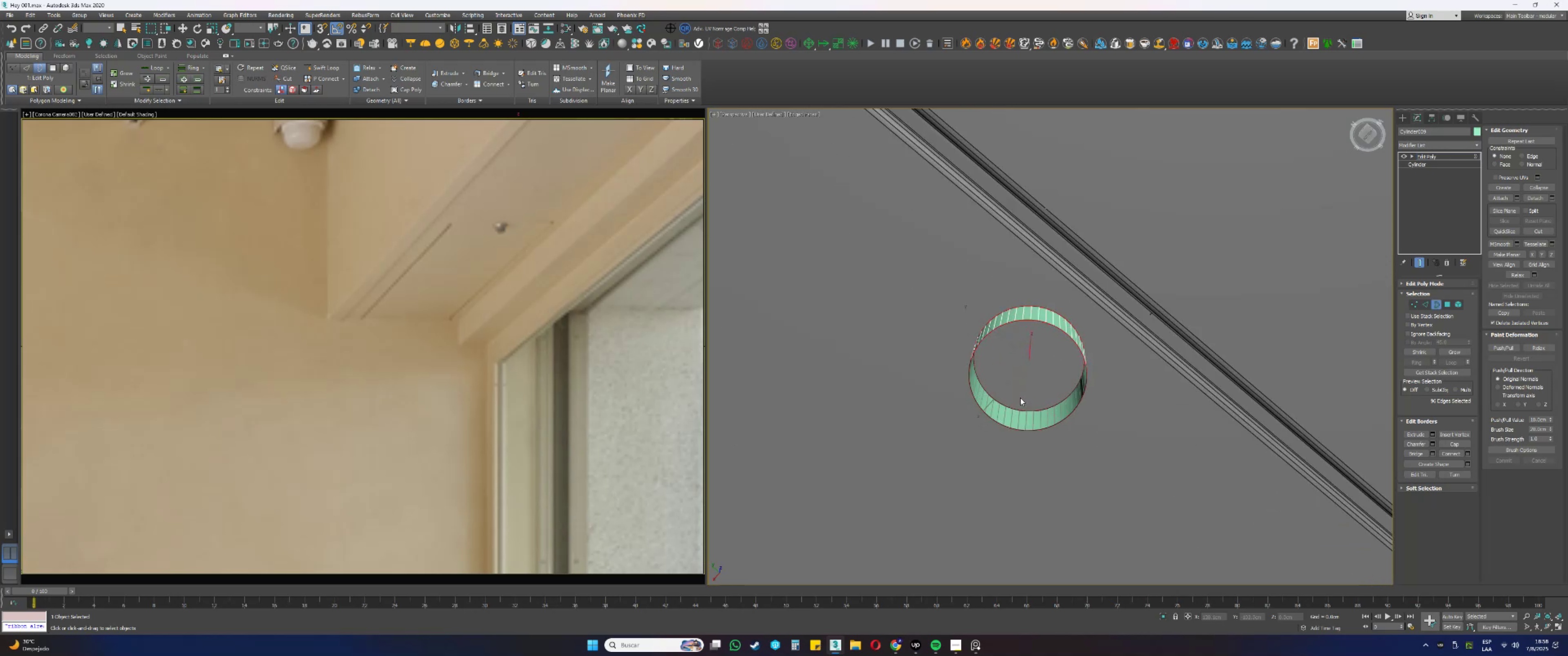 
key(R)
 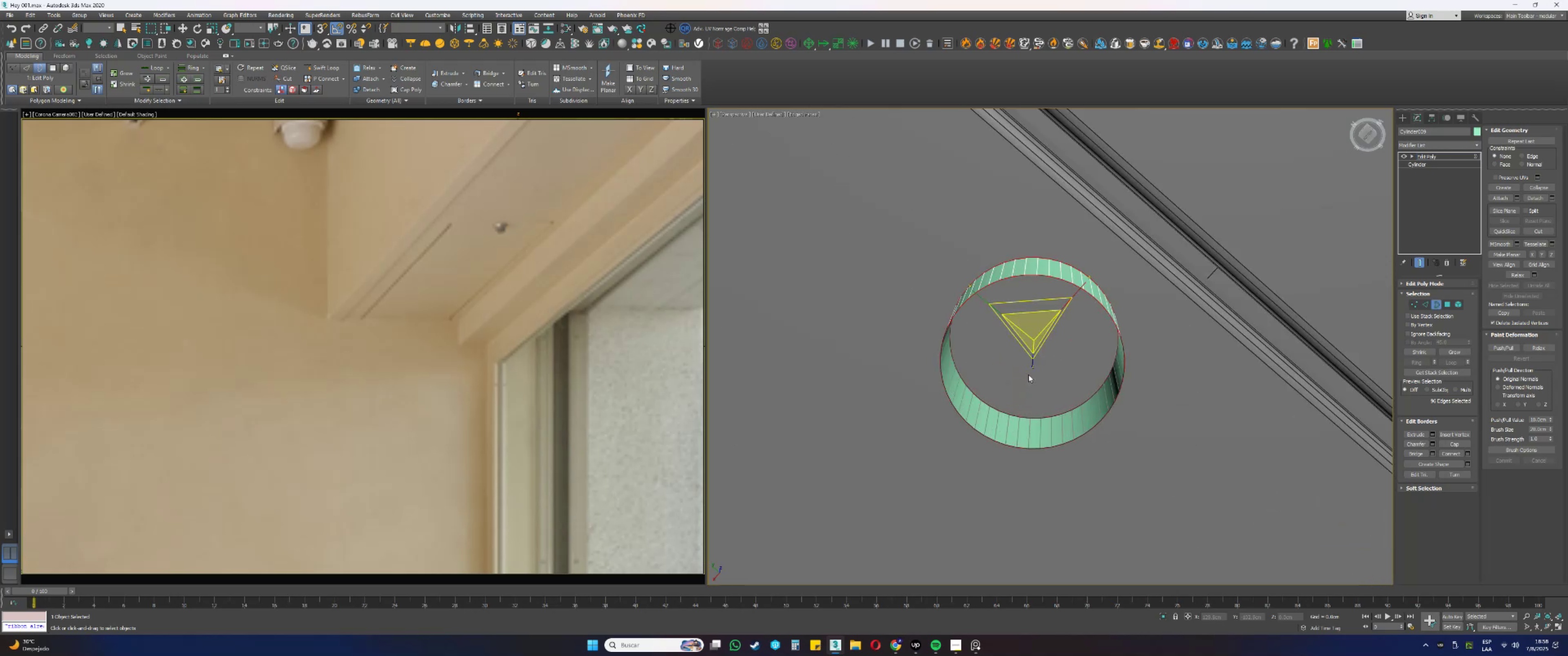 
hold_key(key=ShiftLeft, duration=0.57)
left_click_drag(start_coordinate=[1031, 346], to_coordinate=[1034, 364])
 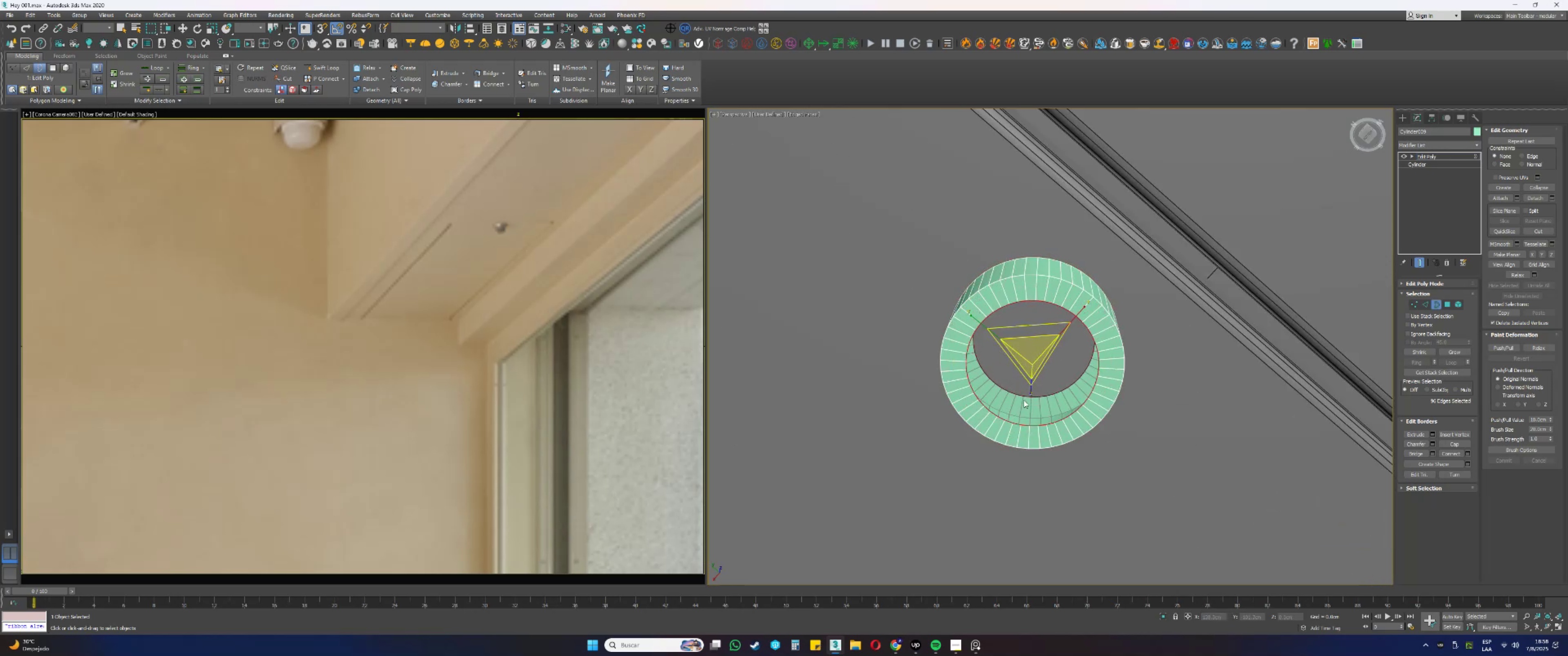 
left_click([1019, 394])
 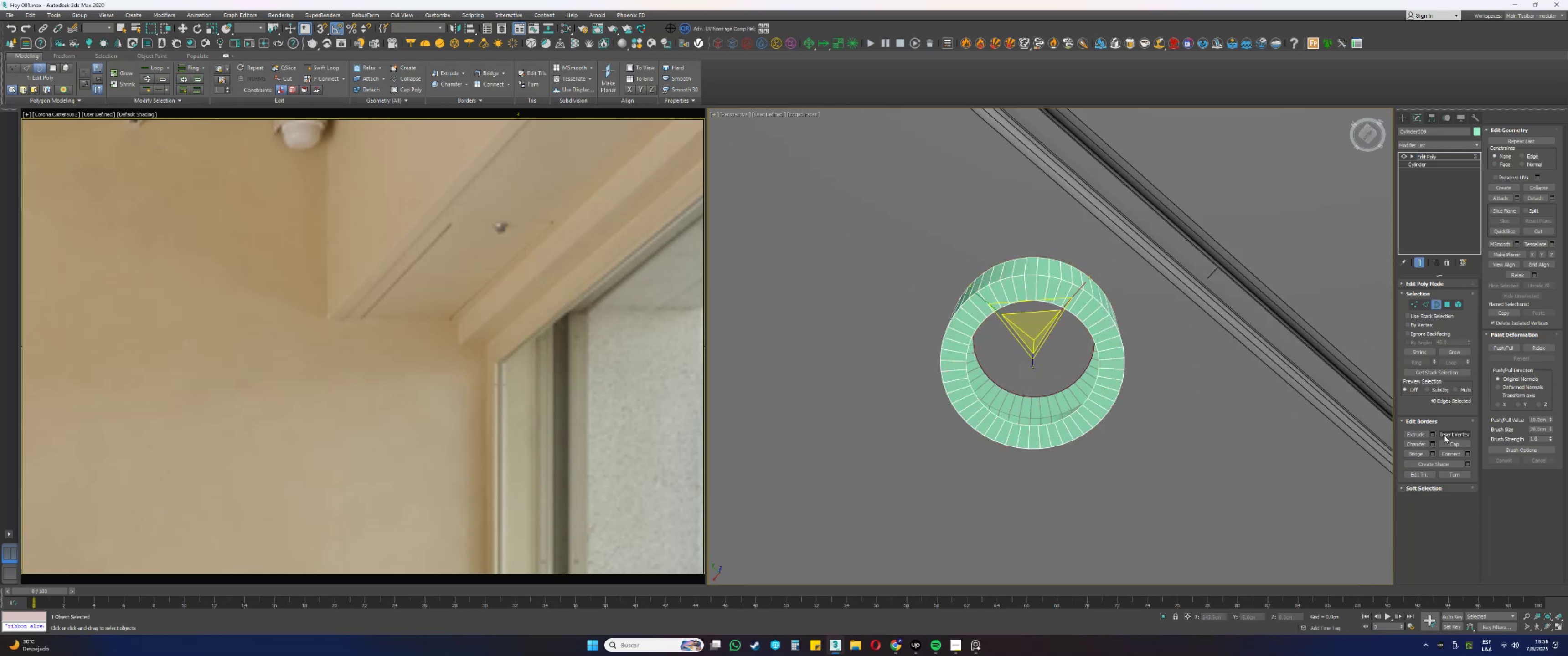 
type(4q)
 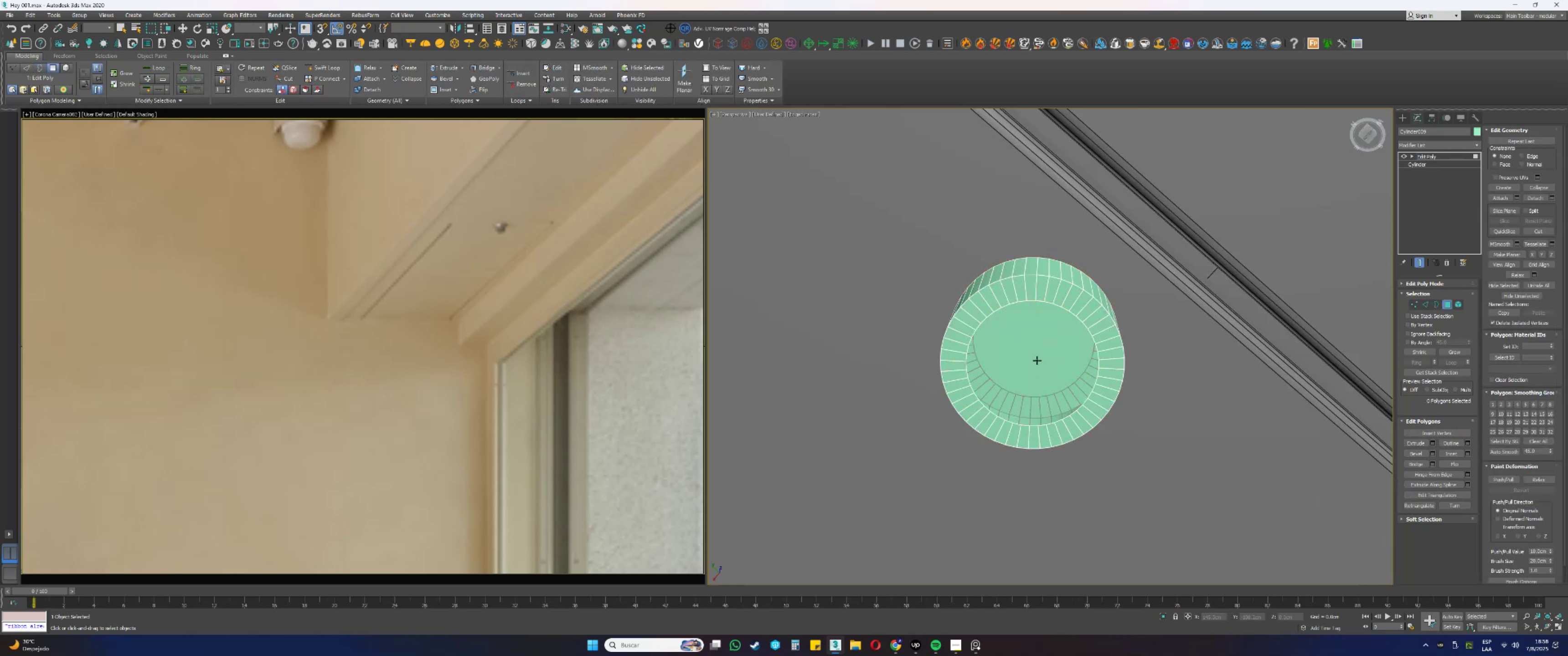 
left_click([1037, 360])
 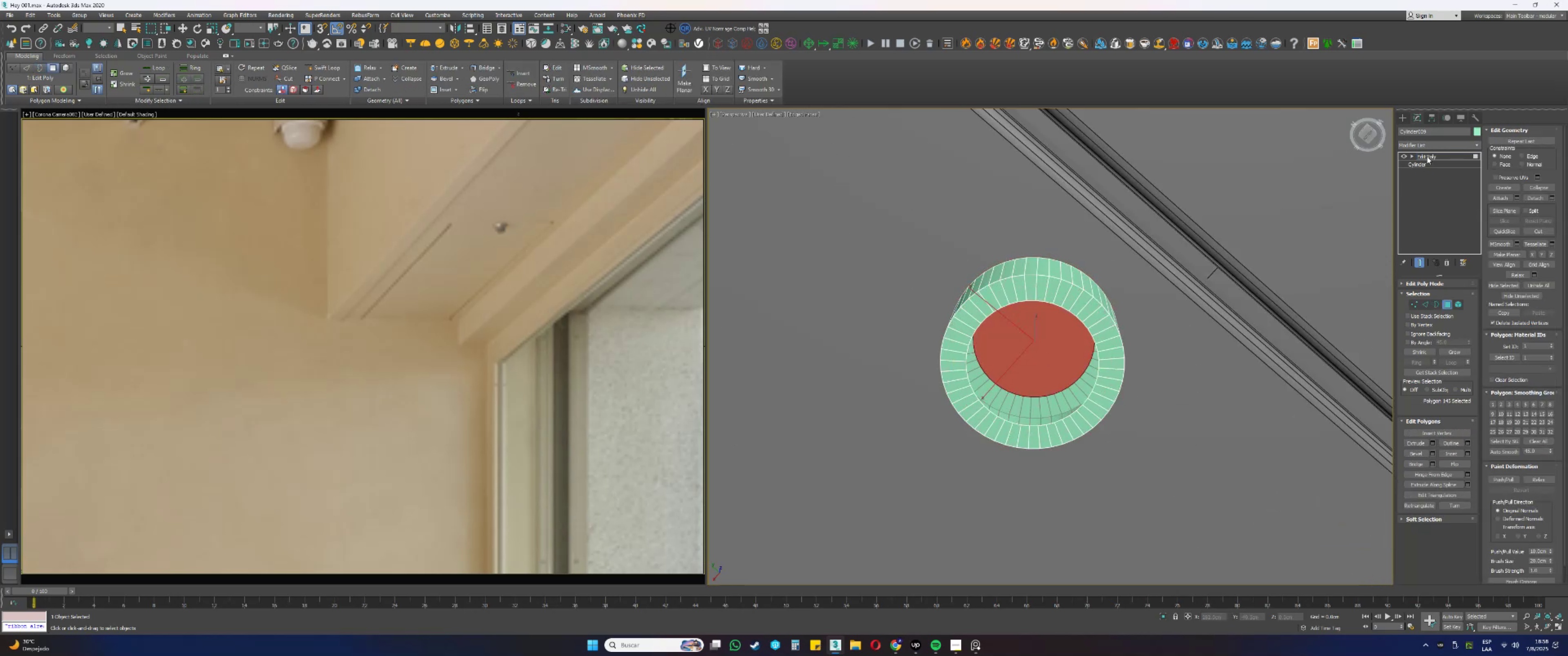 
left_click([1427, 145])
 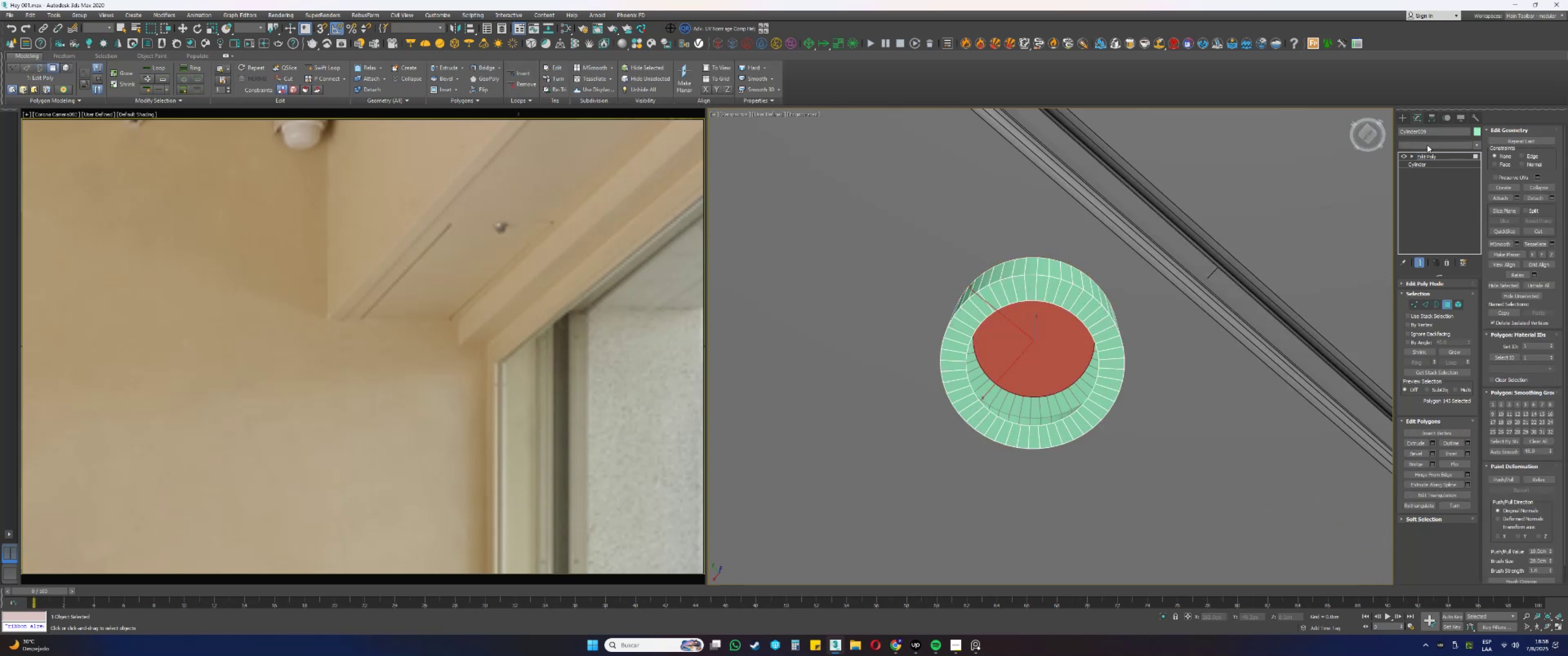 
key(Q)
 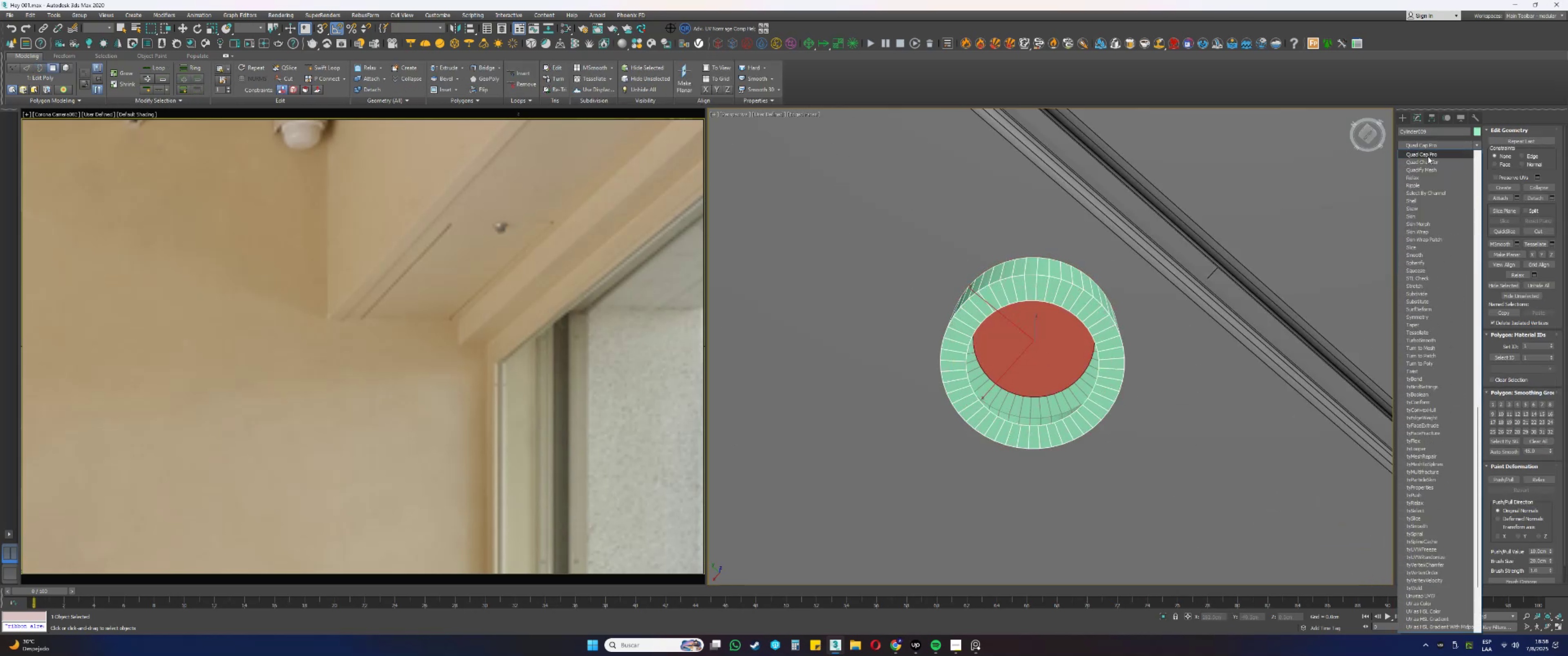 
left_click([1428, 157])
 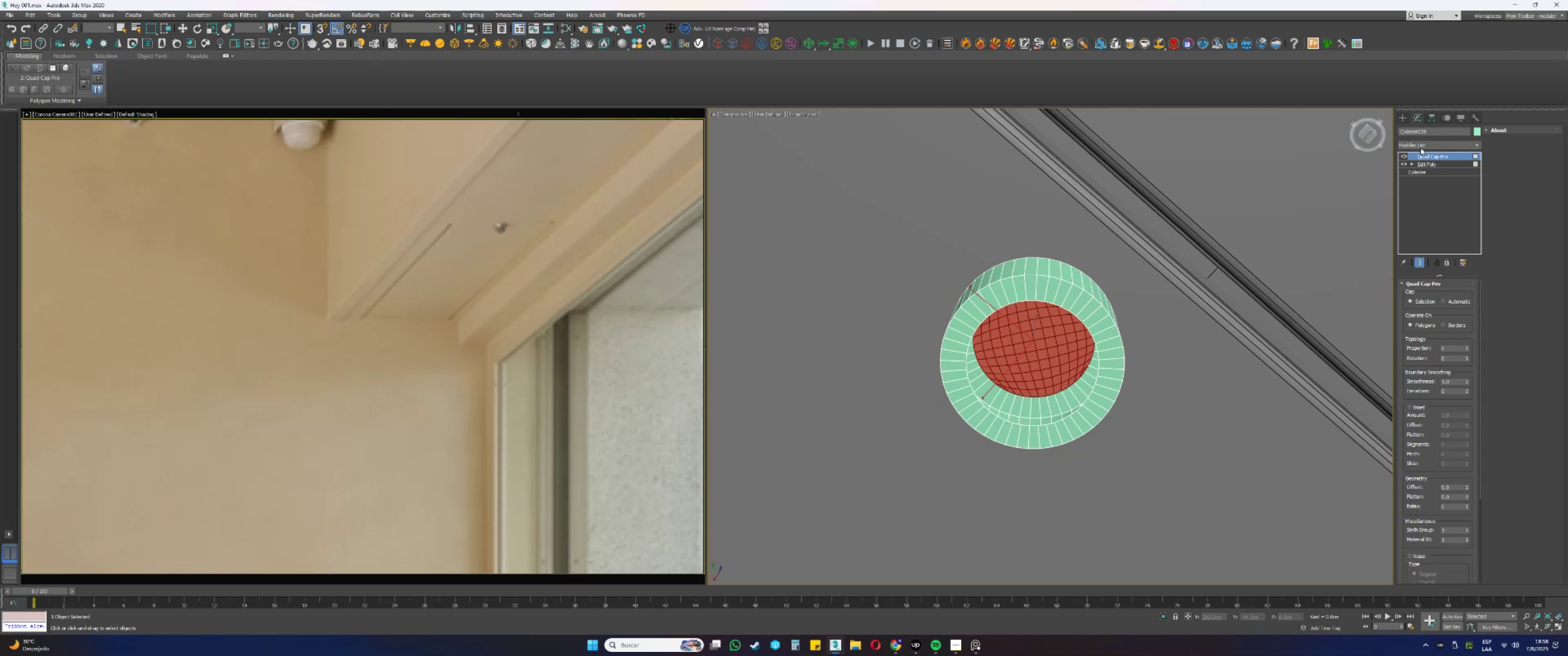 
left_click([1417, 142])
 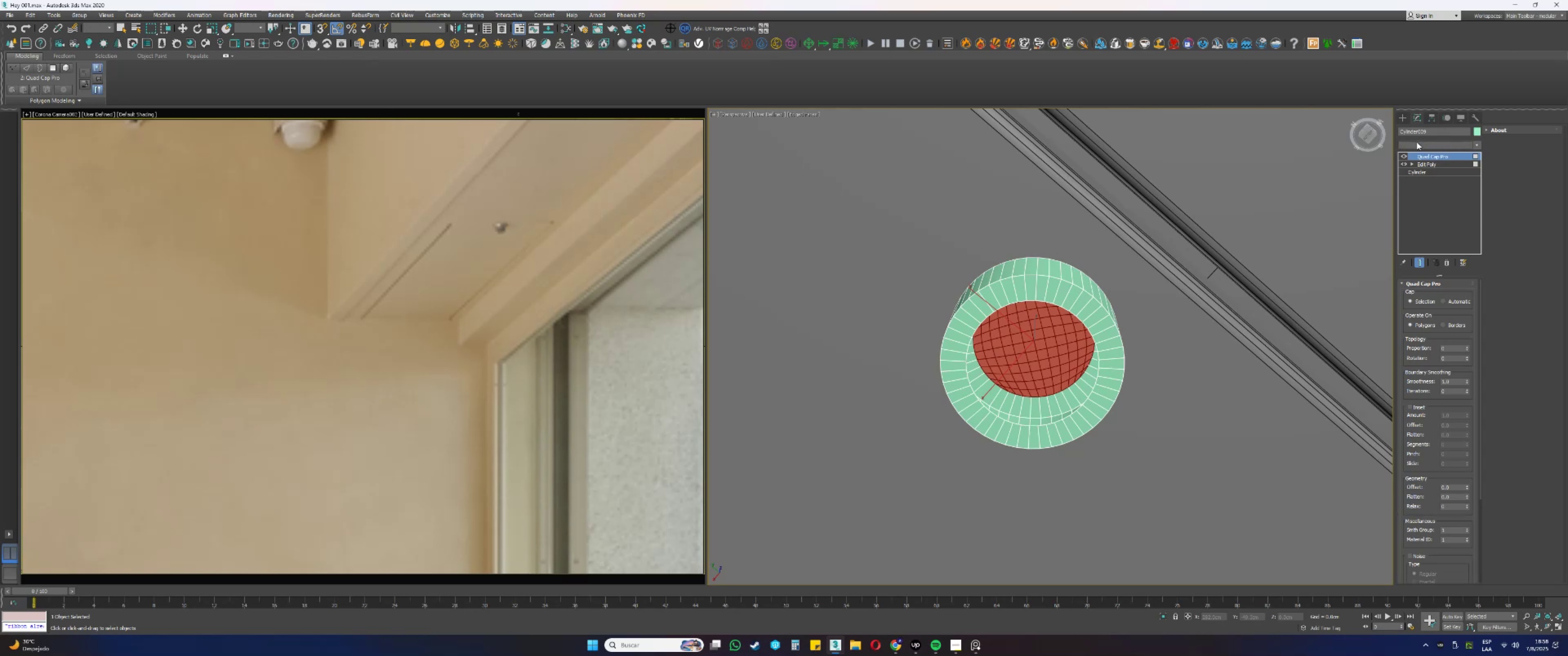 
key(E)
 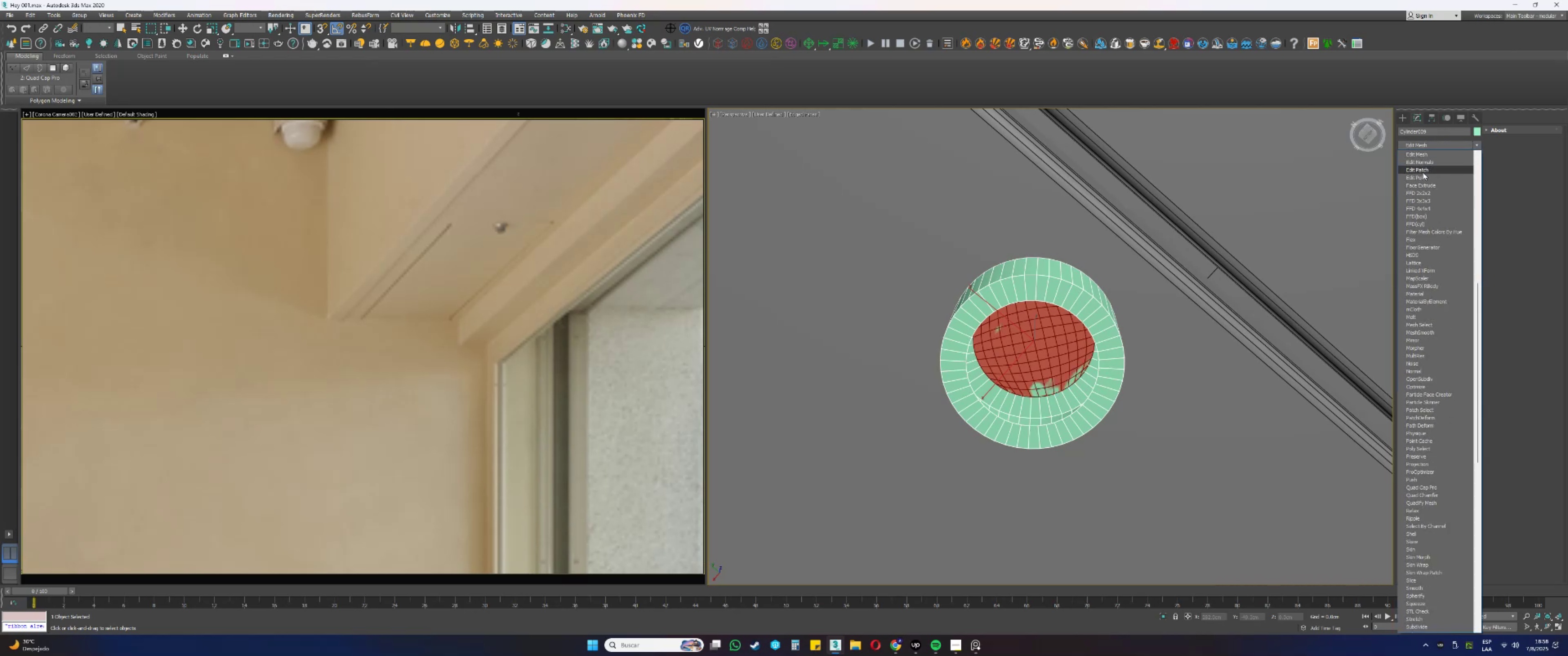 
left_click([1419, 179])
 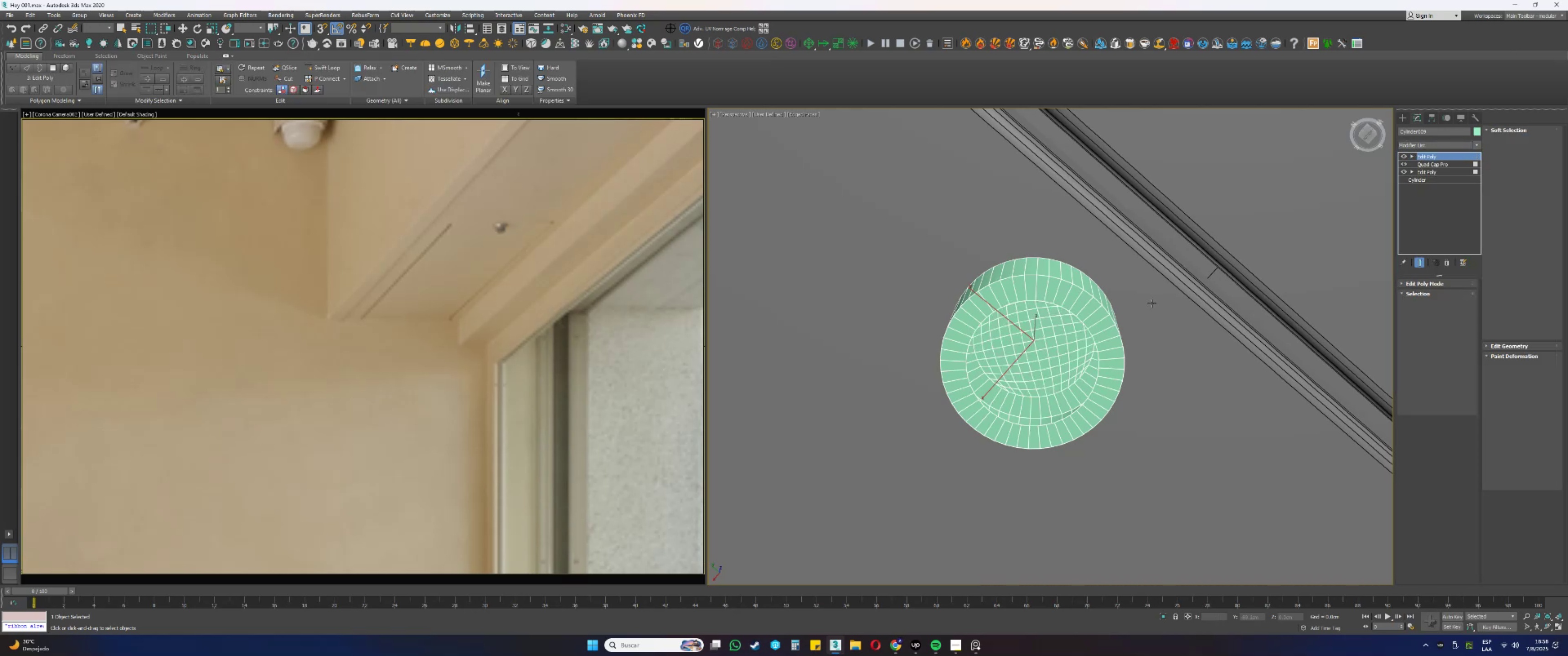 
key(3)
 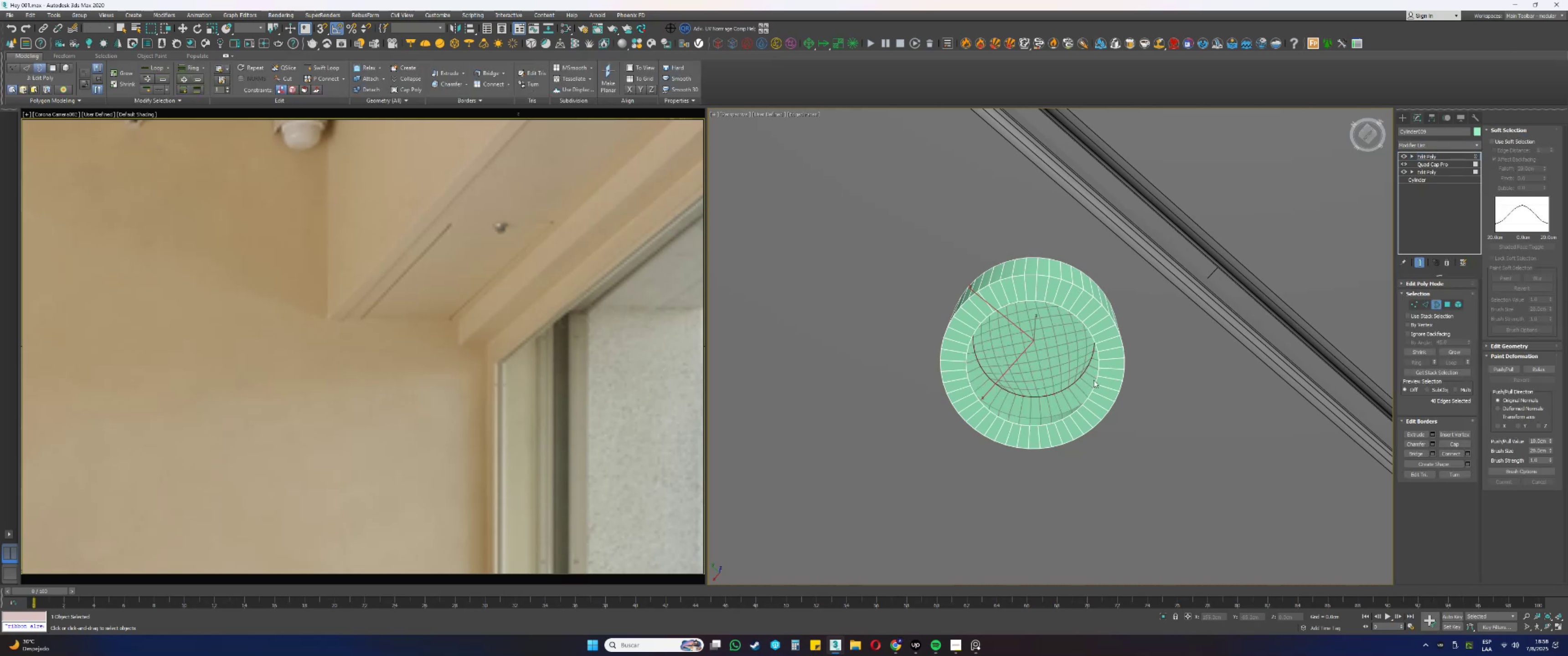 
left_click([1094, 380])
 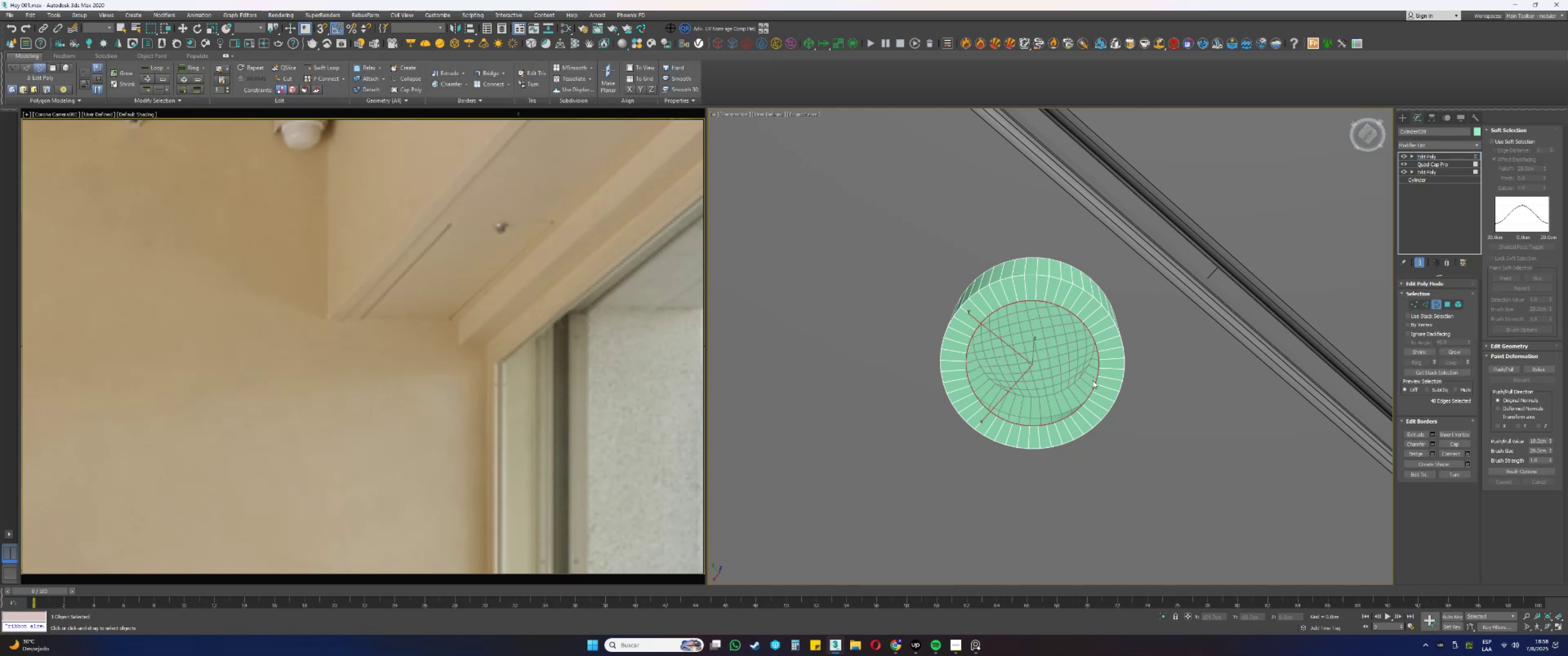 
scroll: coordinate [1045, 376], scroll_direction: up, amount: 1.0
 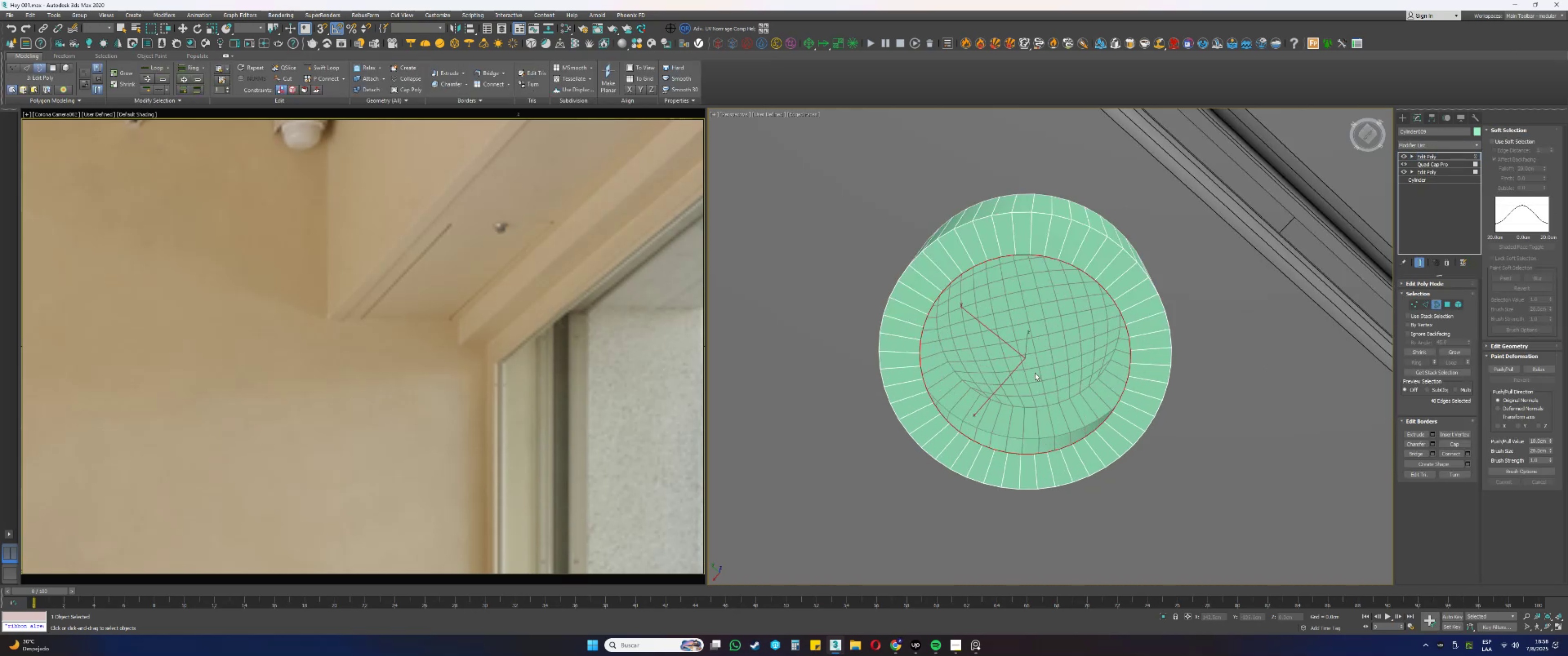 
key(W)
 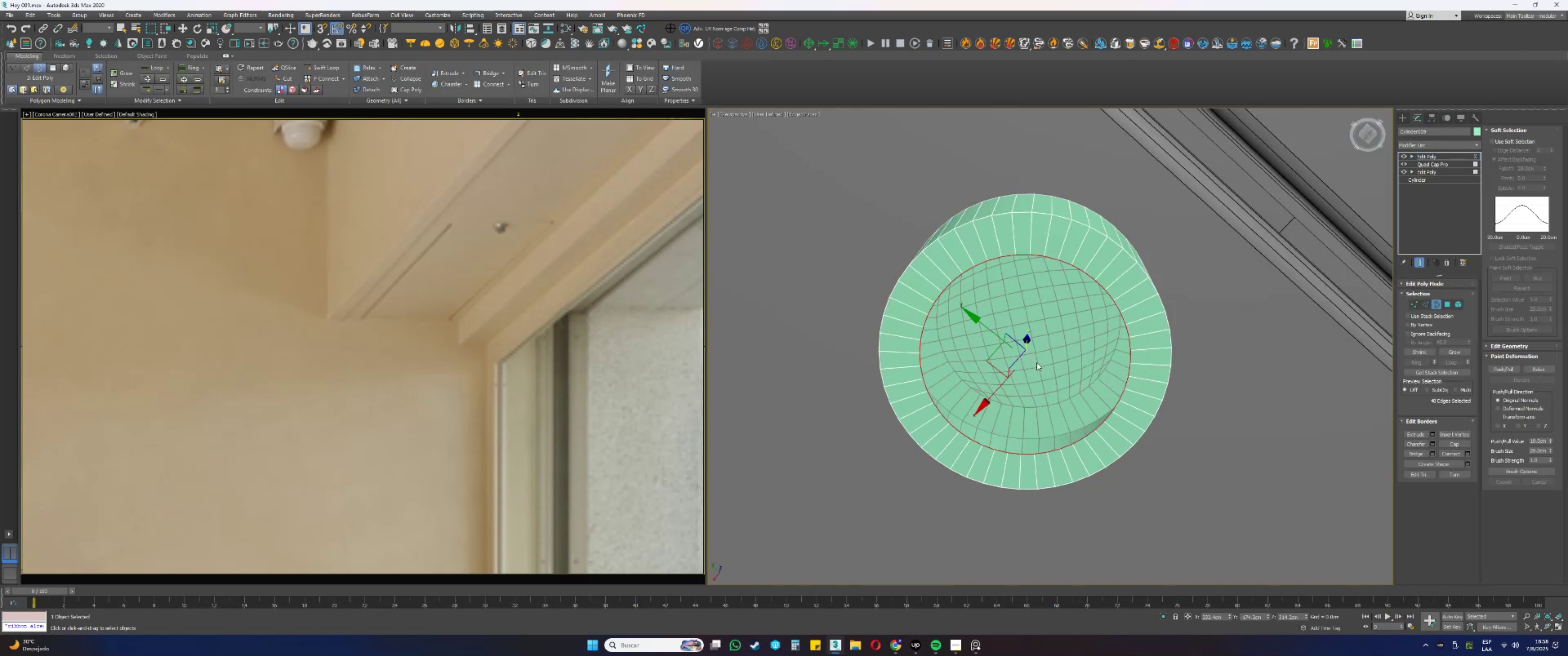 
key(Alt+AltLeft)
 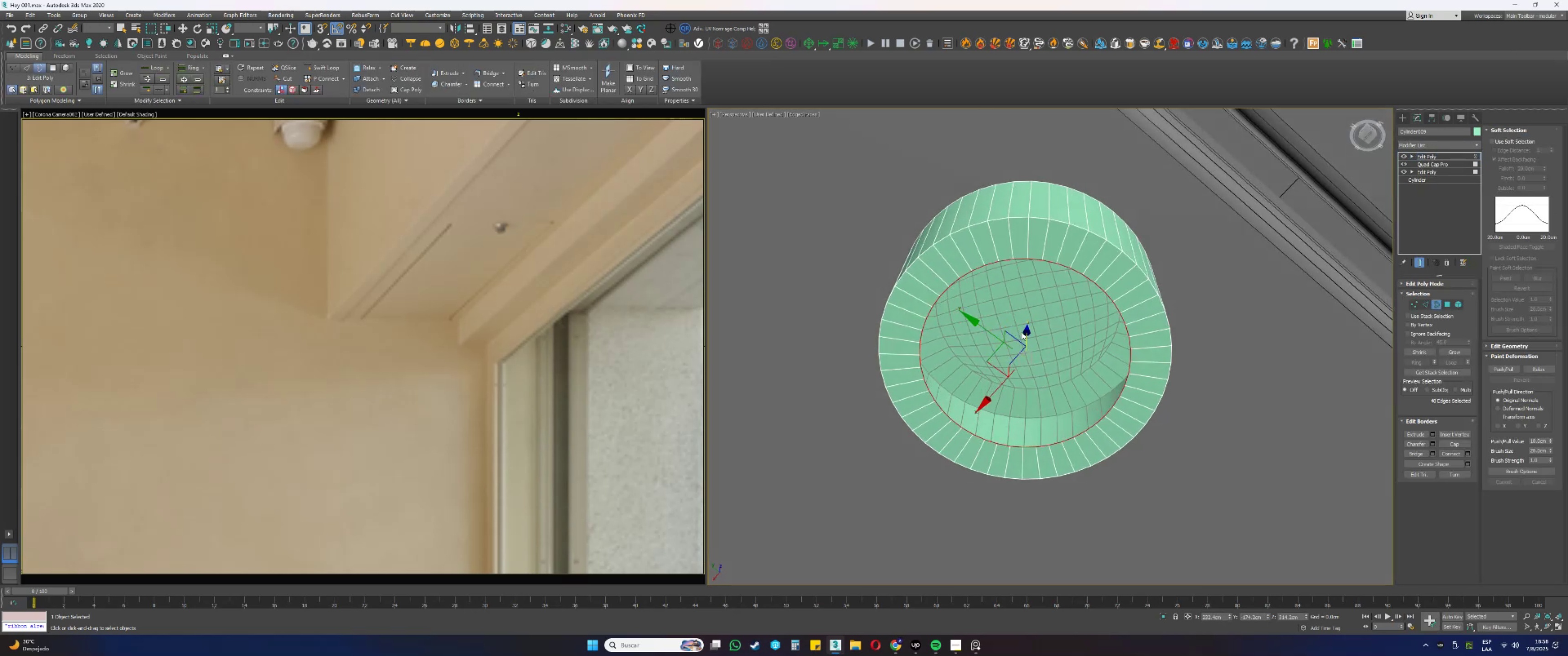 
left_click_drag(start_coordinate=[1025, 333], to_coordinate=[1024, 345])
 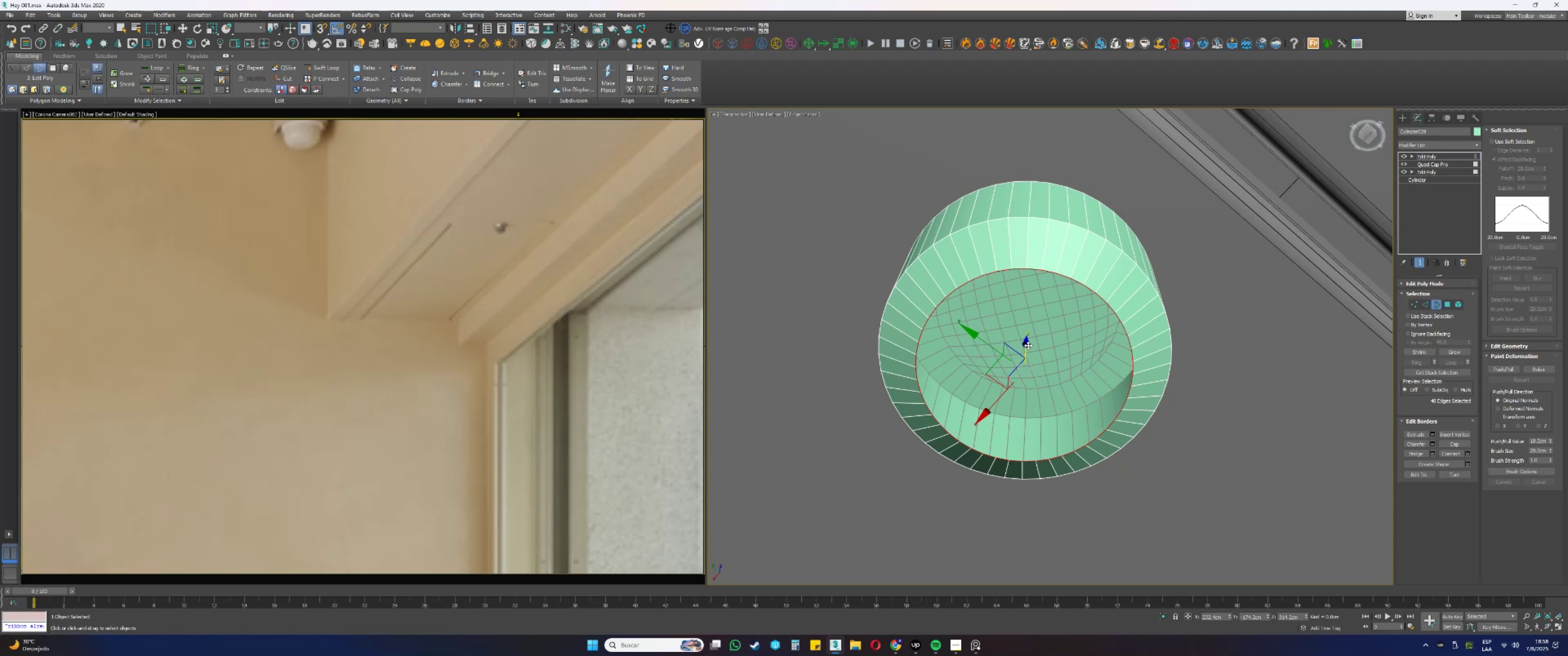 
type(rw)
 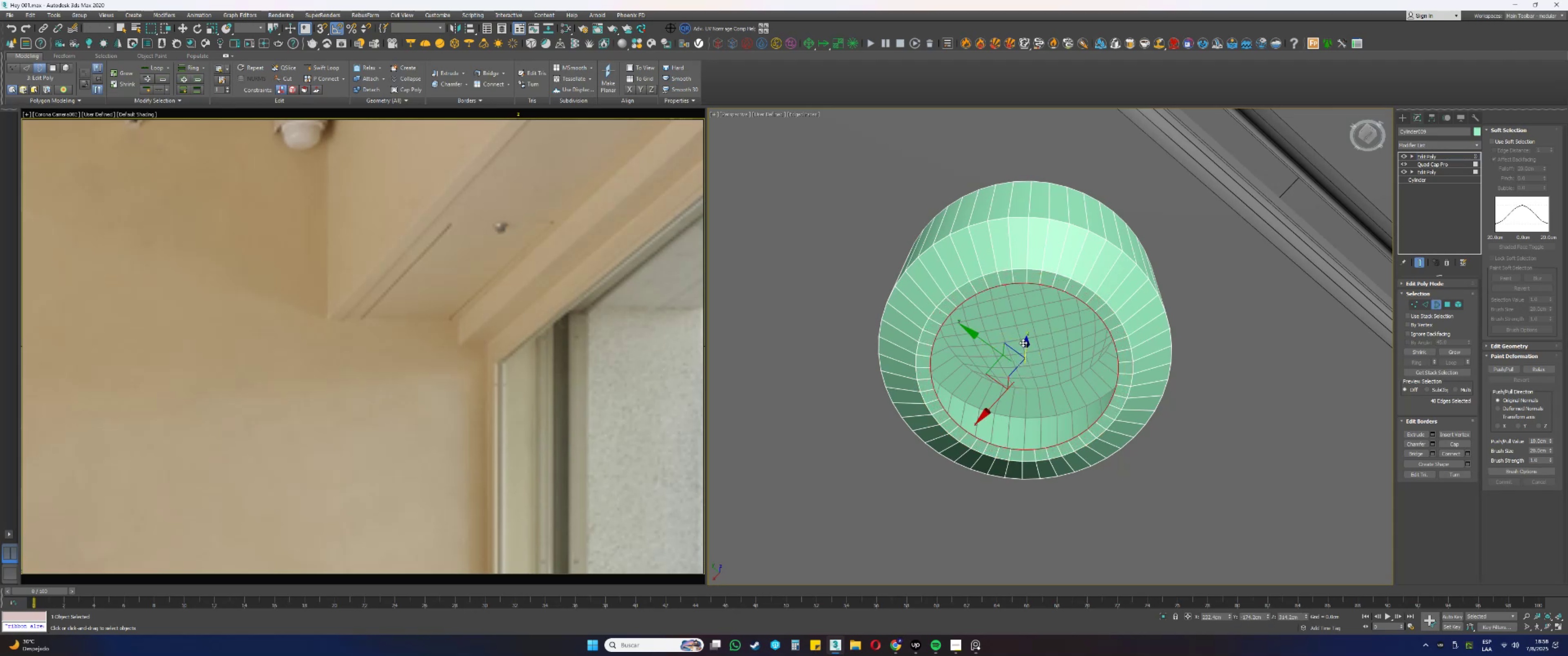 
left_click_drag(start_coordinate=[1024, 361], to_coordinate=[1025, 368])
 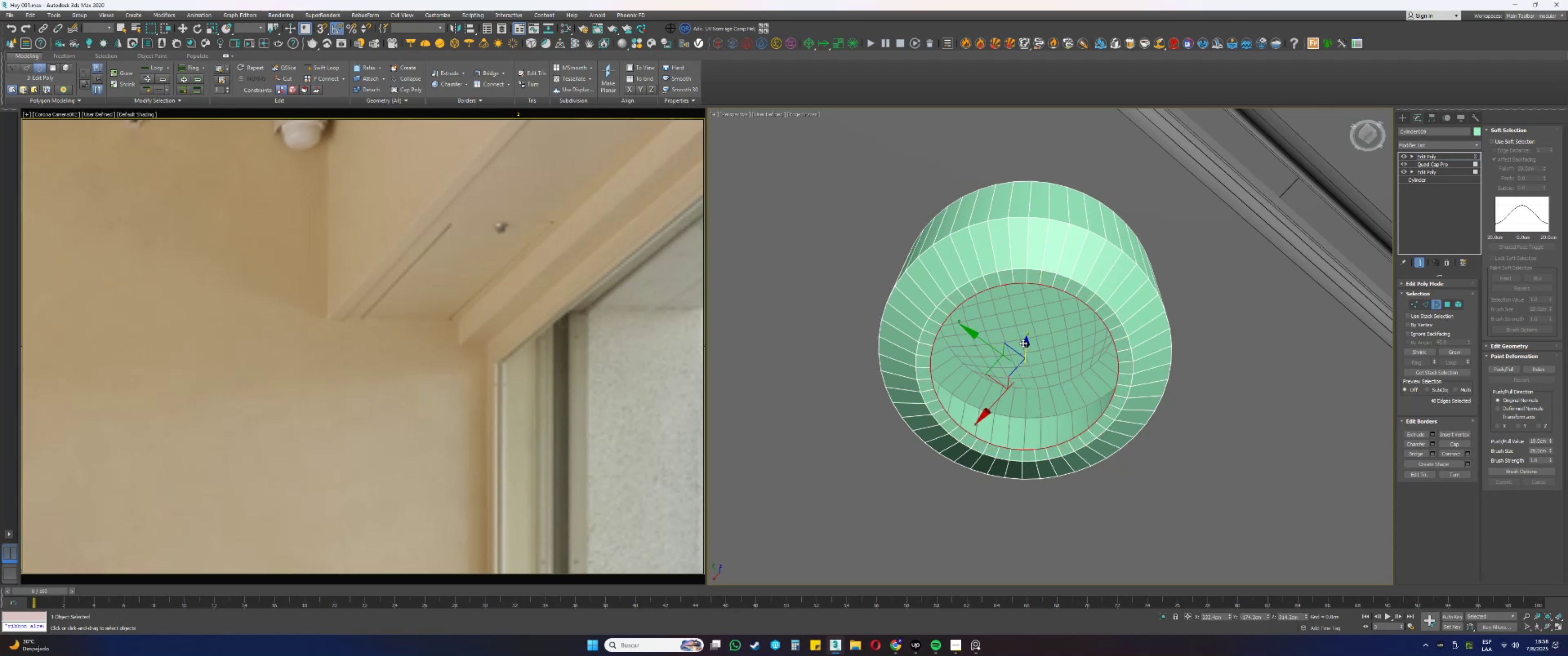 
hold_key(key=ShiftLeft, duration=0.35)
left_click_drag(start_coordinate=[1026, 346], to_coordinate=[1028, 389])
 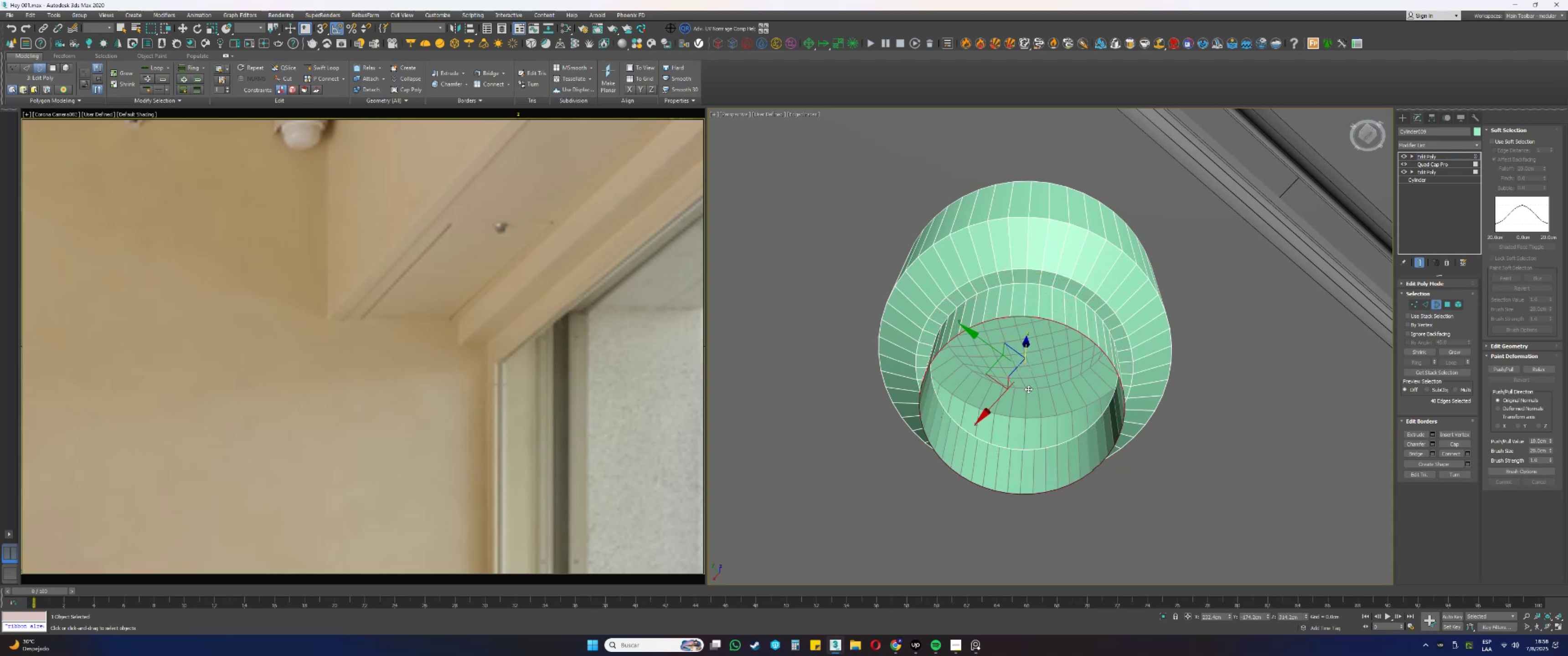 
scroll: coordinate [1036, 337], scroll_direction: down, amount: 7.0
 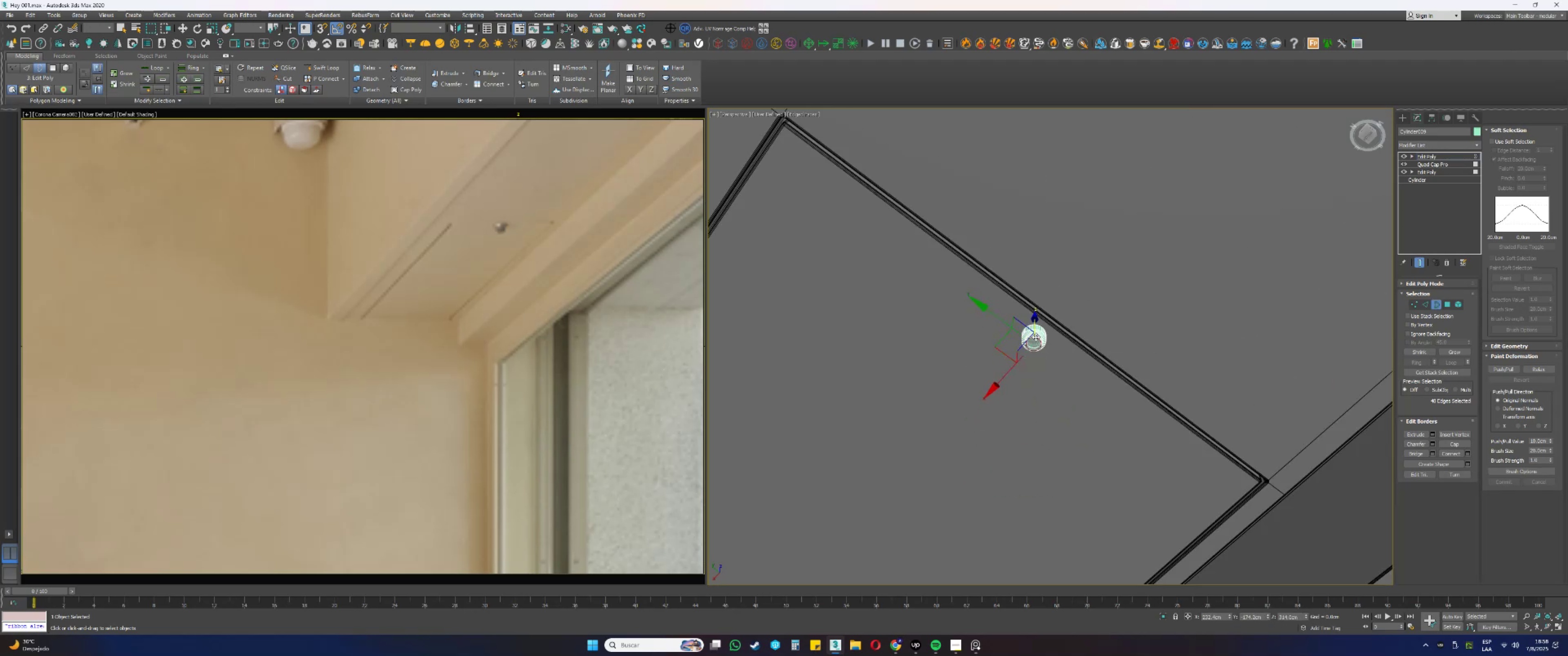 
hold_key(key=AltLeft, duration=0.38)
 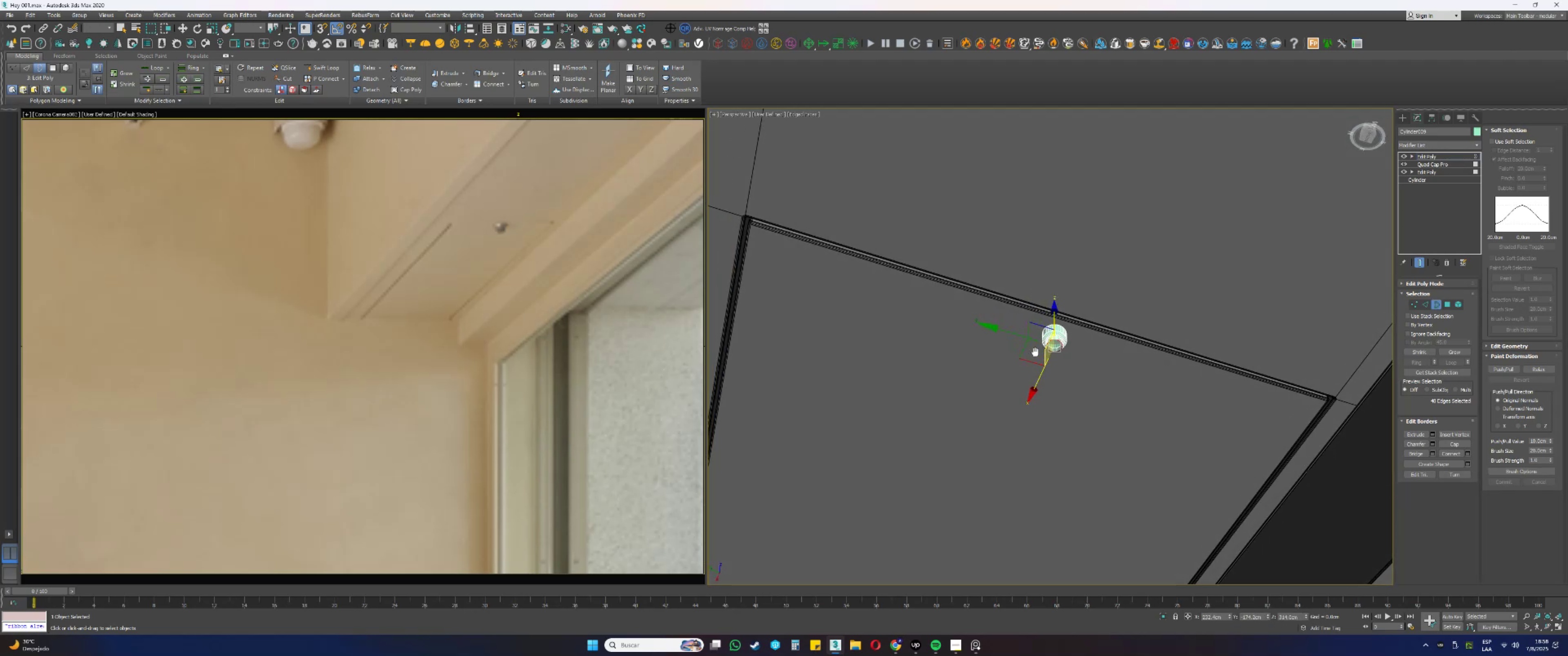 
key(Alt+AltLeft)
 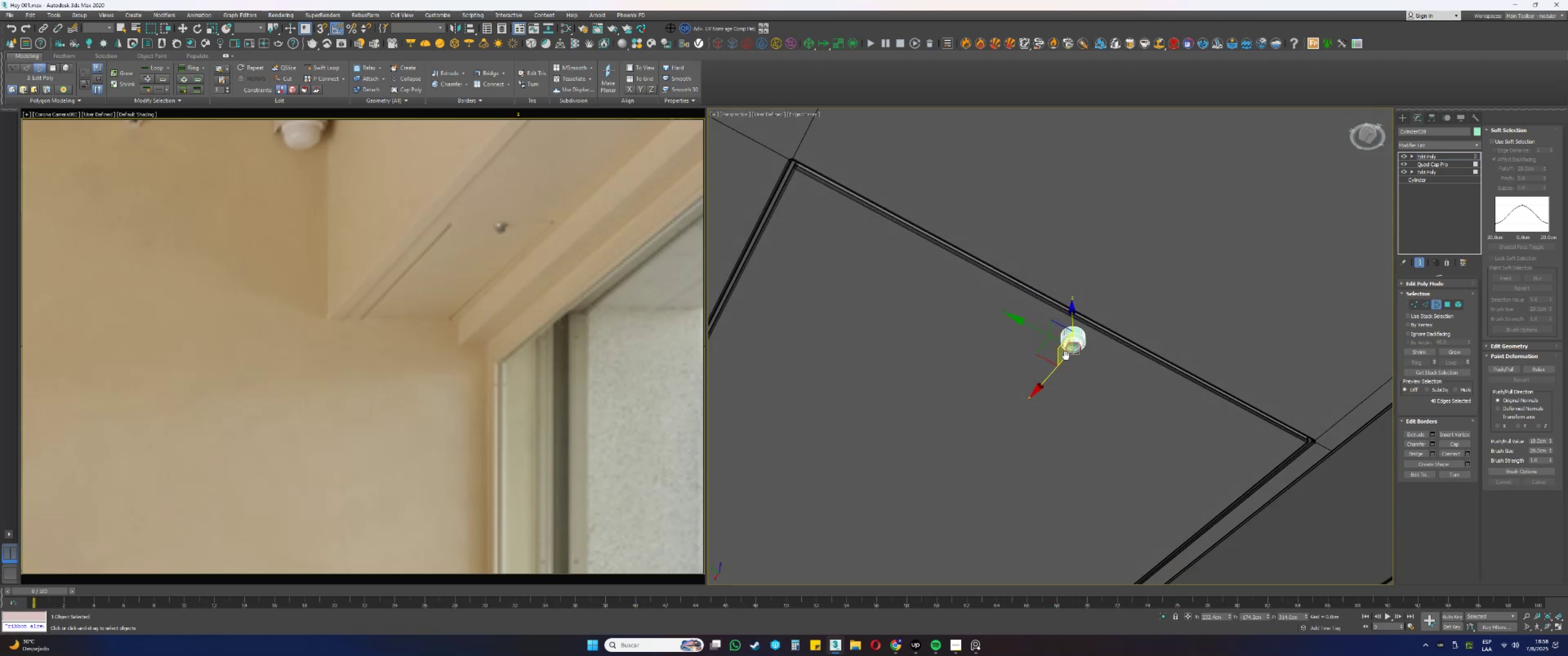 
scroll: coordinate [1075, 332], scroll_direction: up, amount: 5.0
 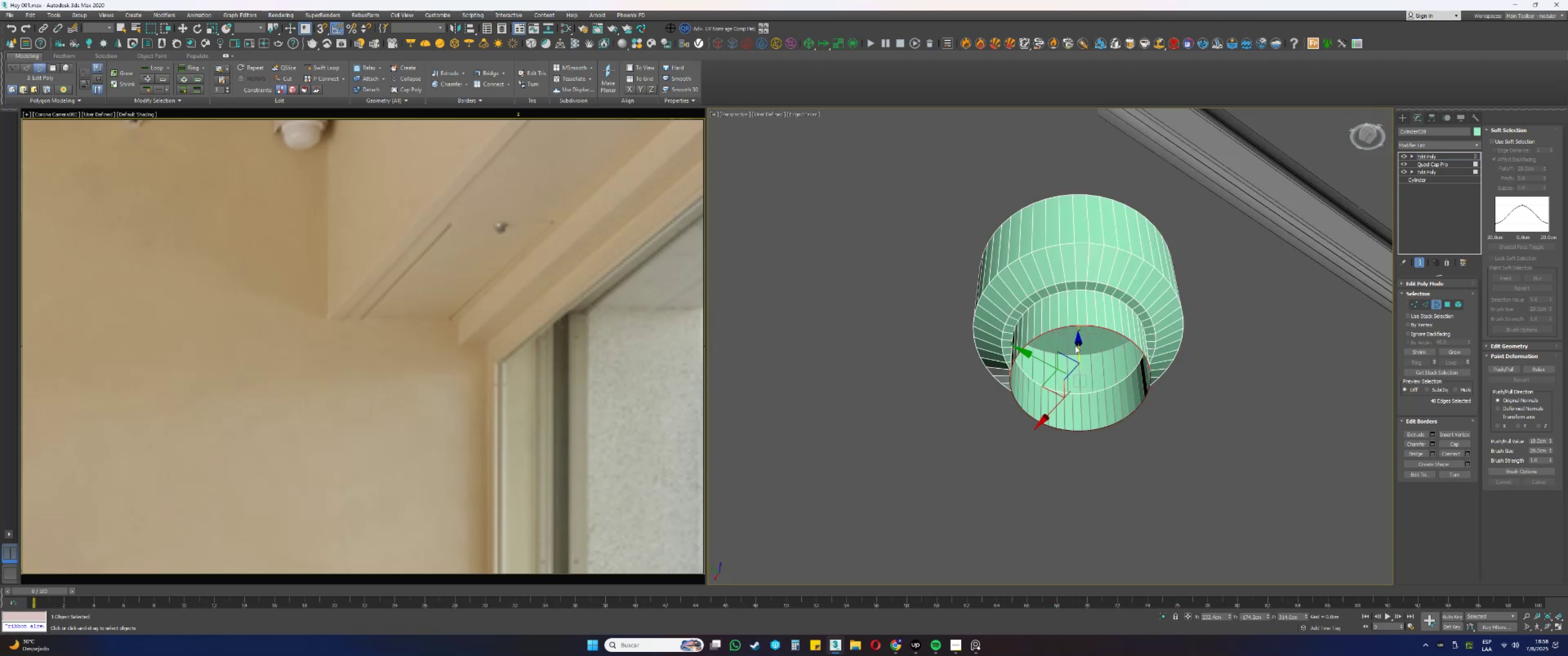 
left_click_drag(start_coordinate=[1076, 346], to_coordinate=[1077, 343])
 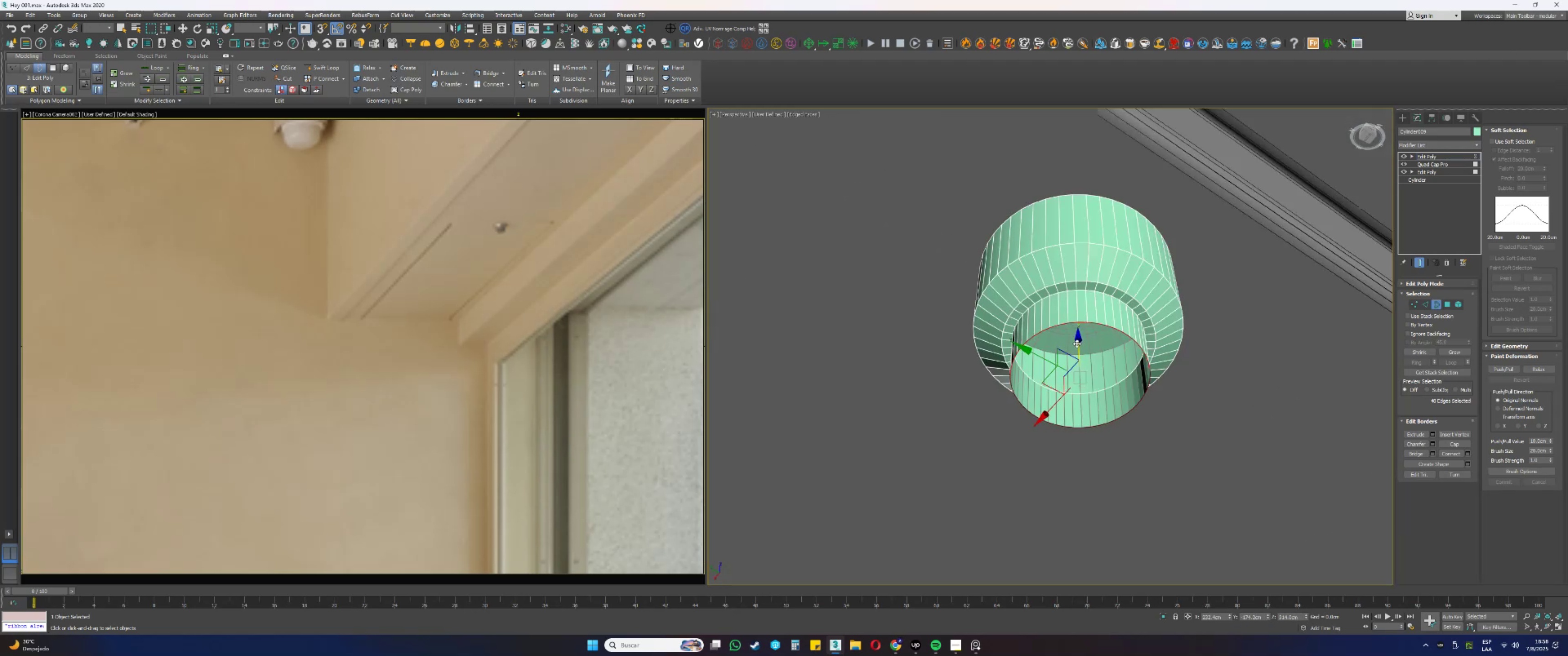 
left_click_drag(start_coordinate=[1077, 347], to_coordinate=[1075, 341])
 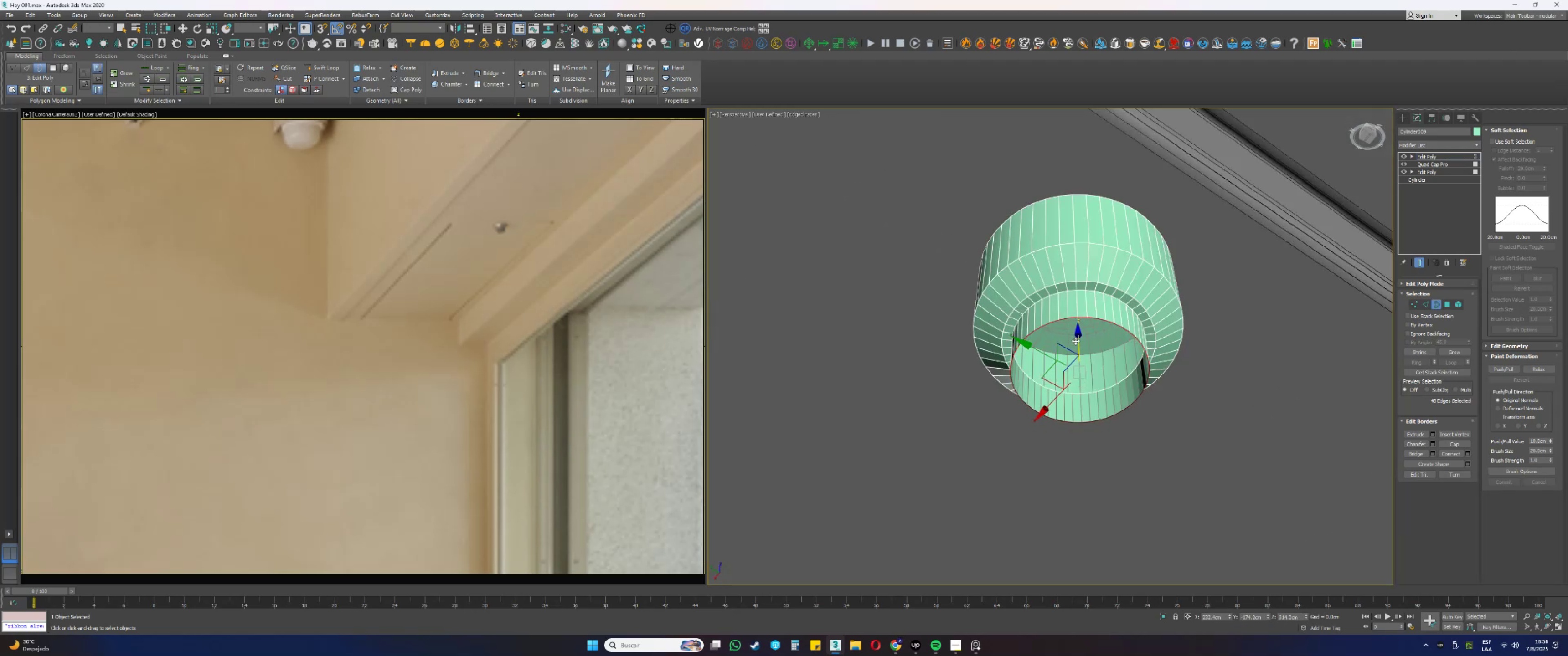 
type(rwr)
 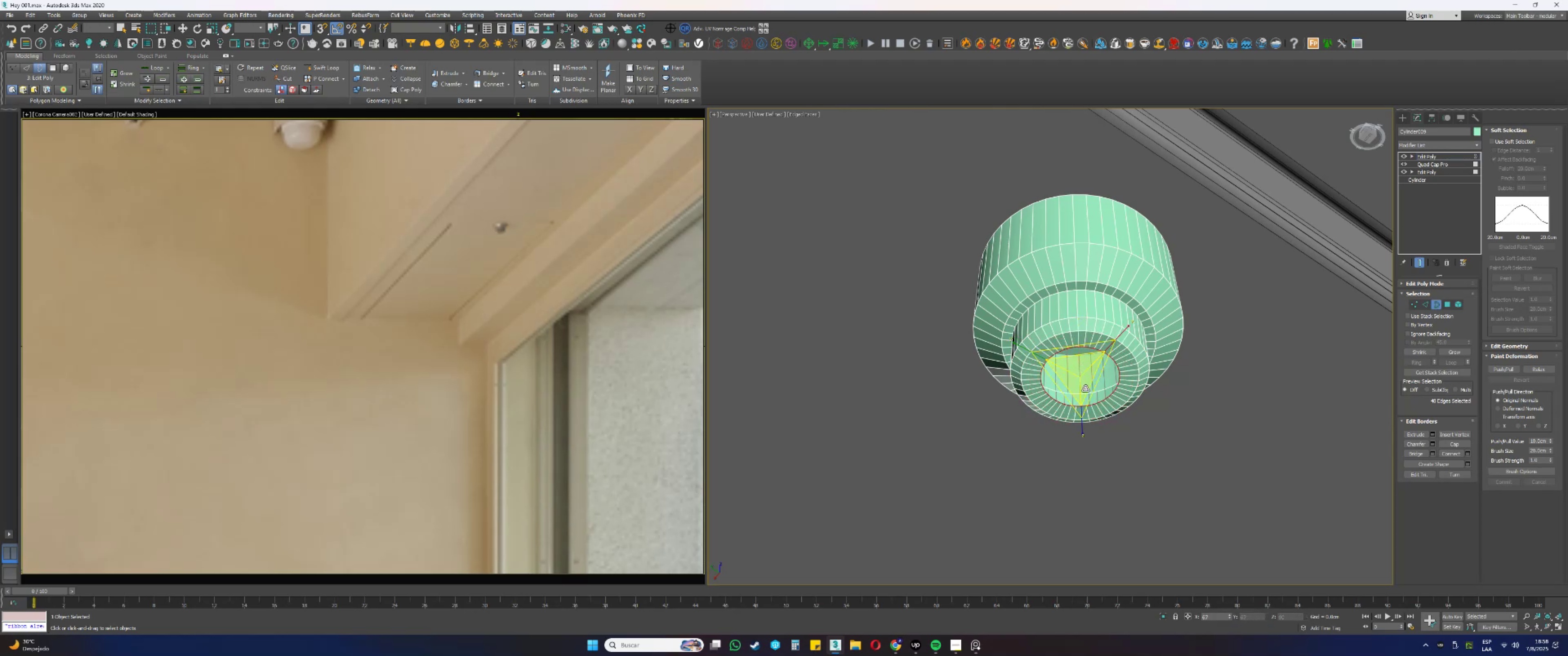 
left_click_drag(start_coordinate=[1075, 364], to_coordinate=[1078, 373])
 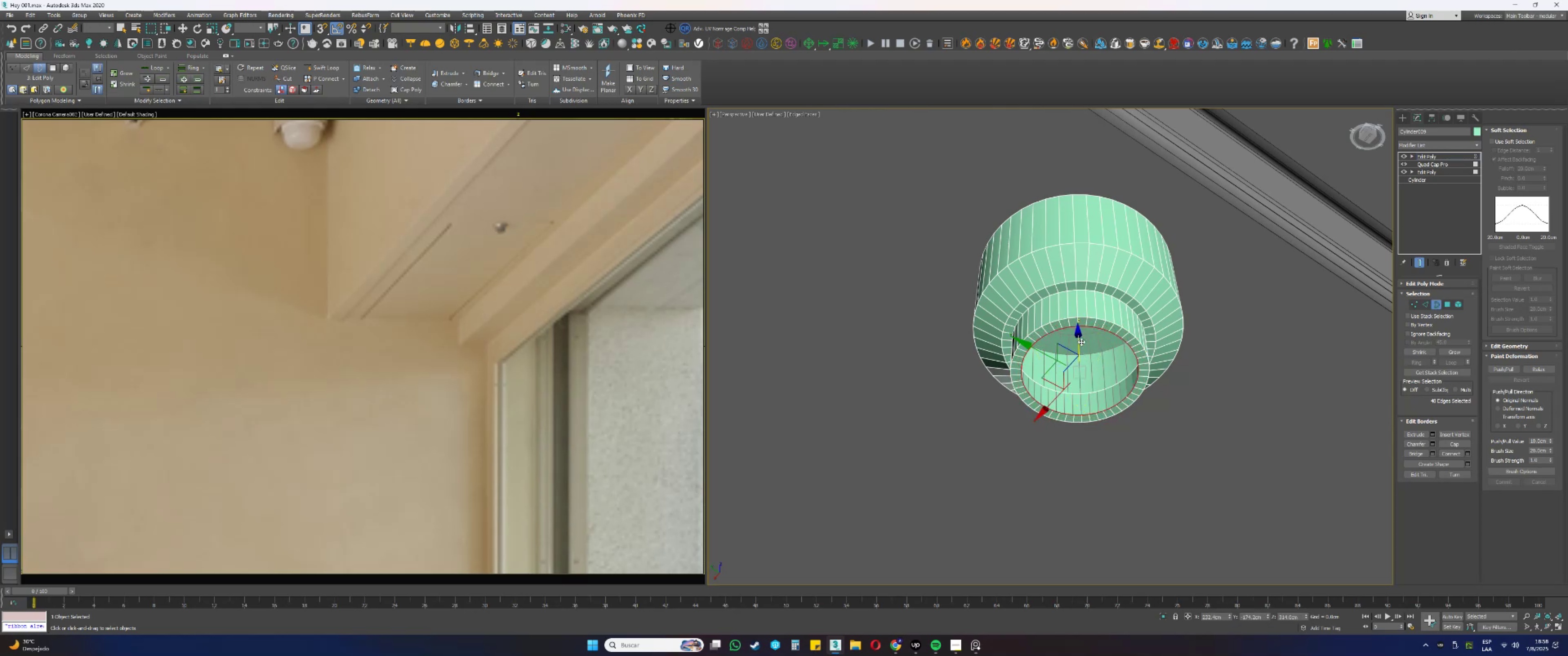 
left_click_drag(start_coordinate=[1079, 340], to_coordinate=[1079, 347])
 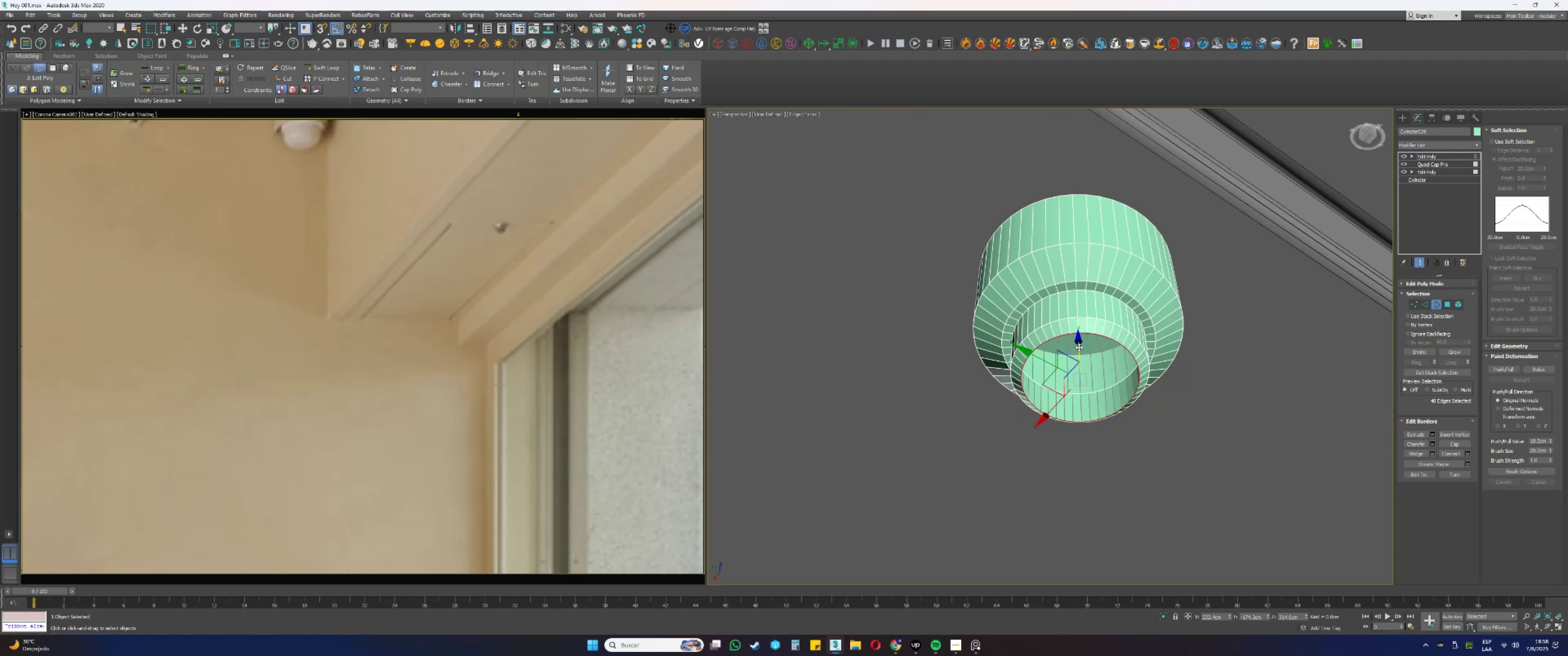 
left_click_drag(start_coordinate=[1079, 347], to_coordinate=[1075, 343])
 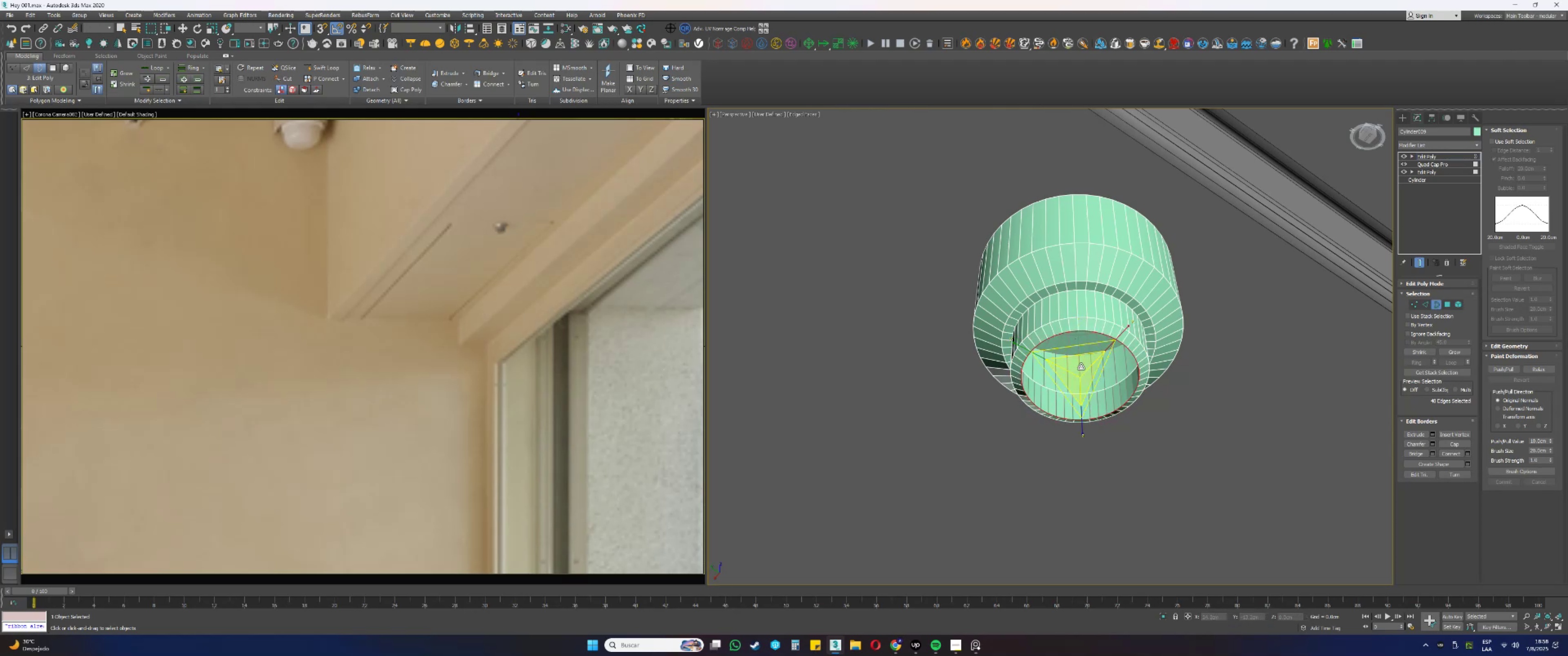 
left_click_drag(start_coordinate=[1080, 365], to_coordinate=[1090, 407])
 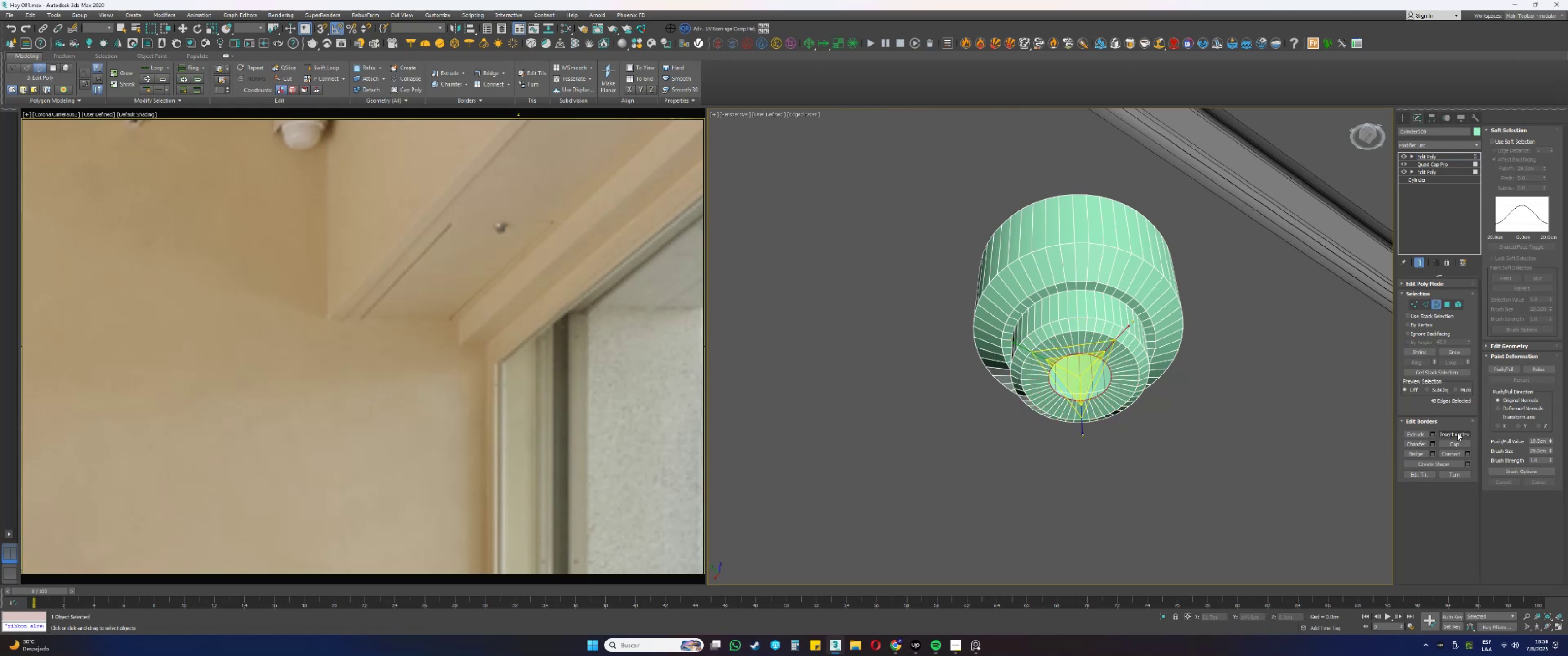 
left_click([1455, 442])
 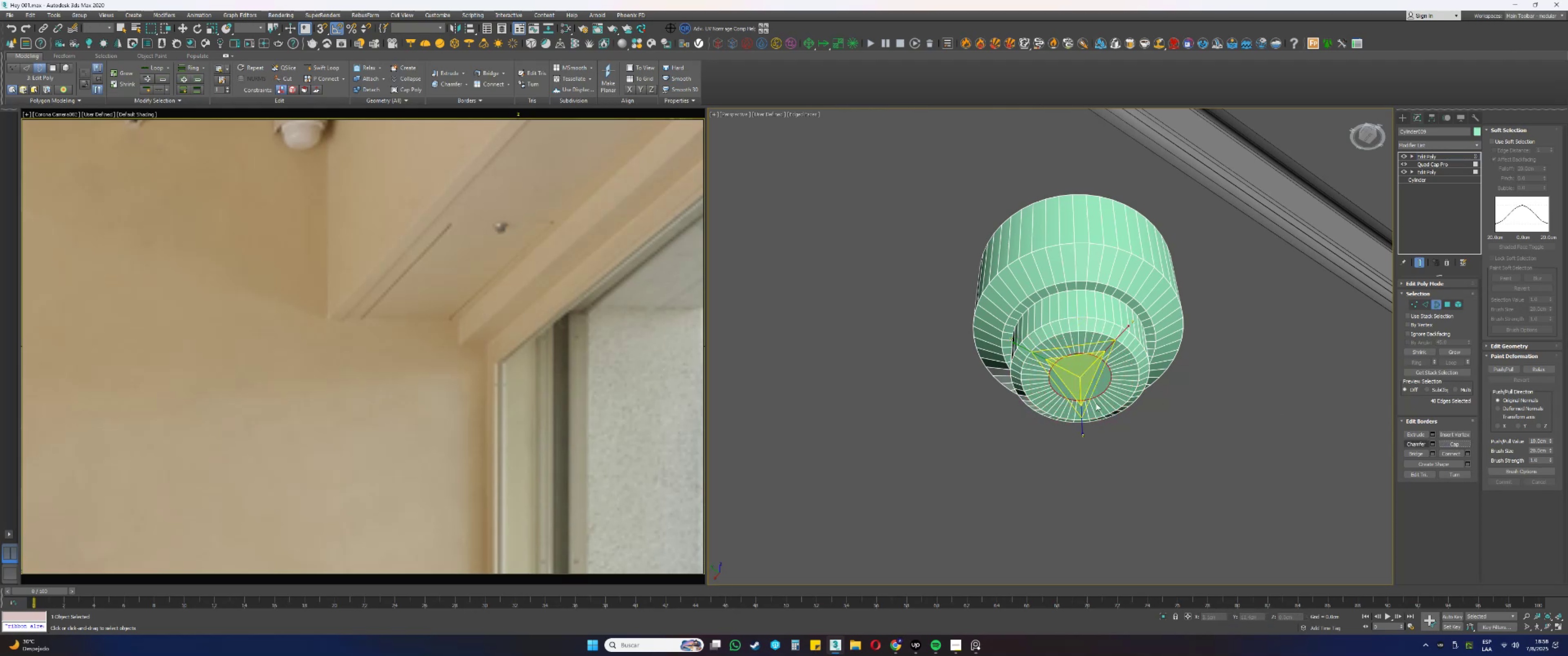 
key(4)
 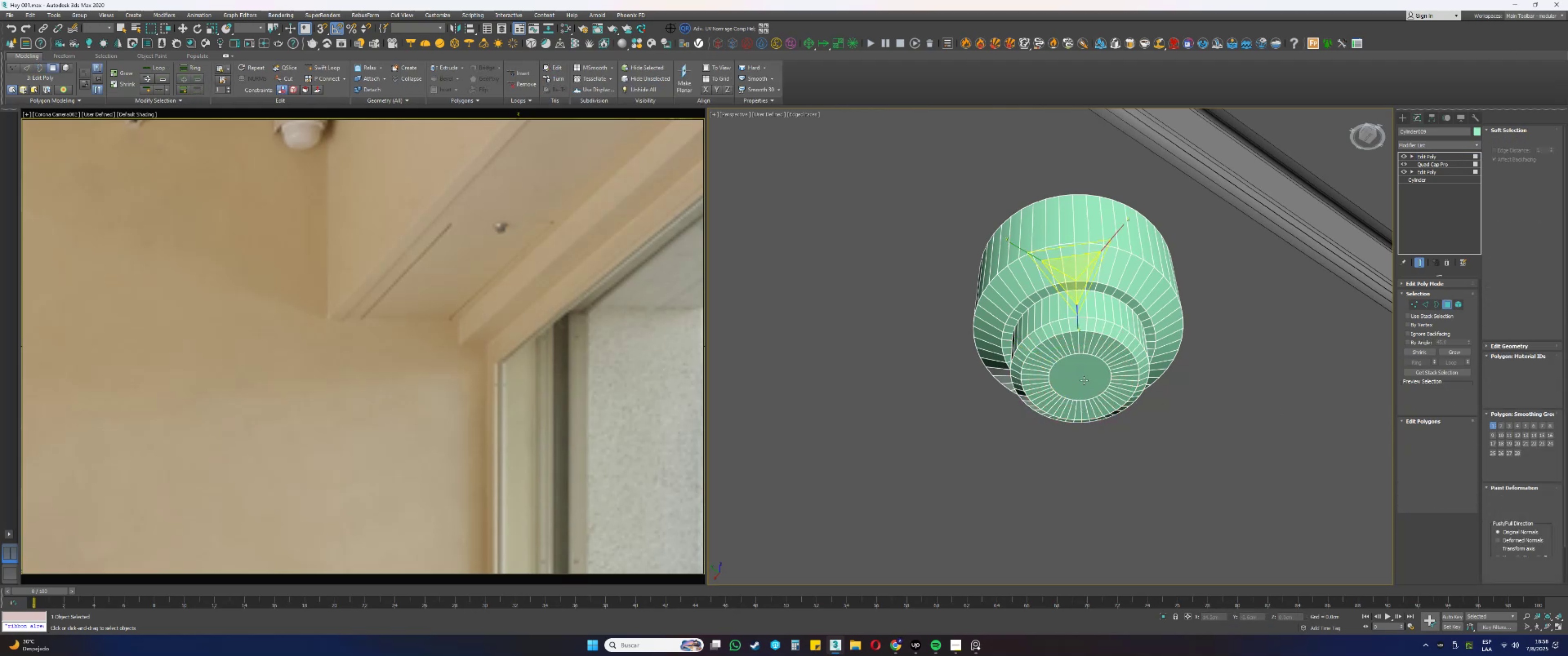 
left_click([1085, 380])
 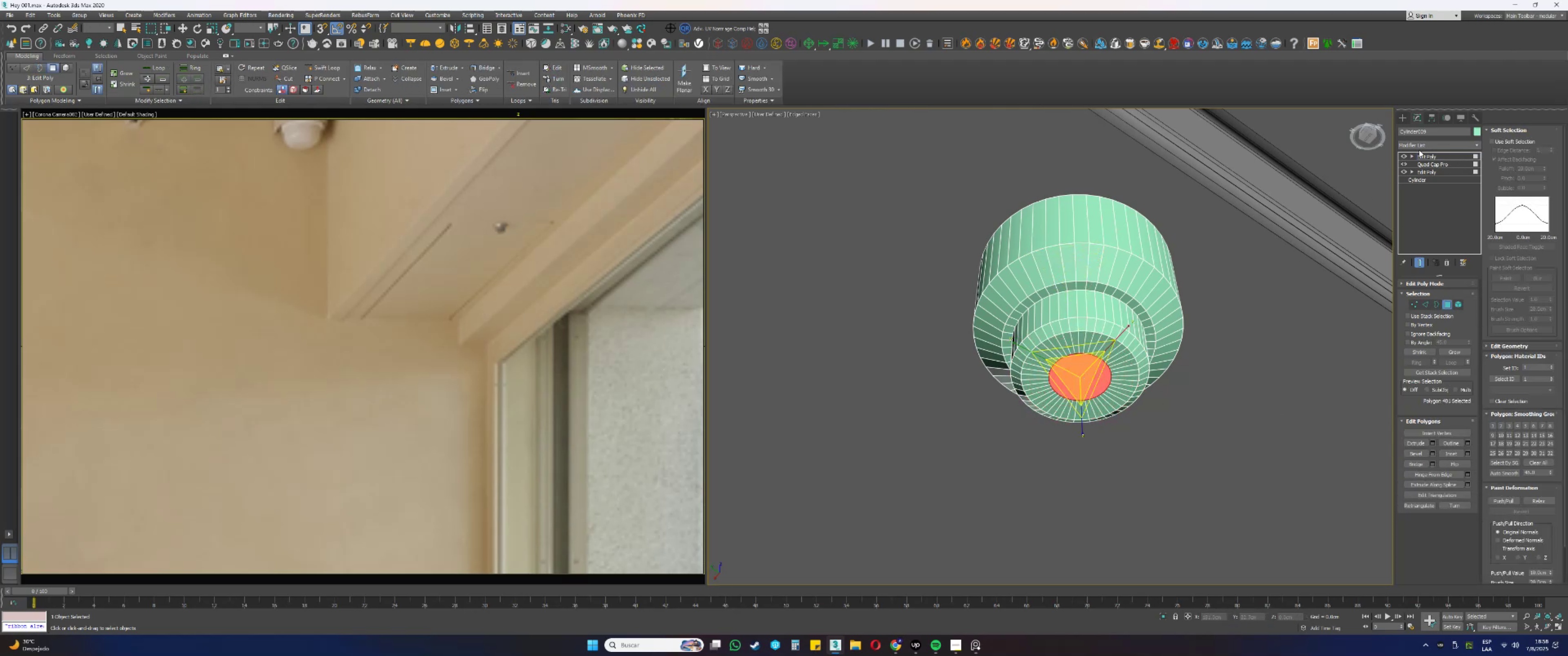 
left_click([1426, 141])
 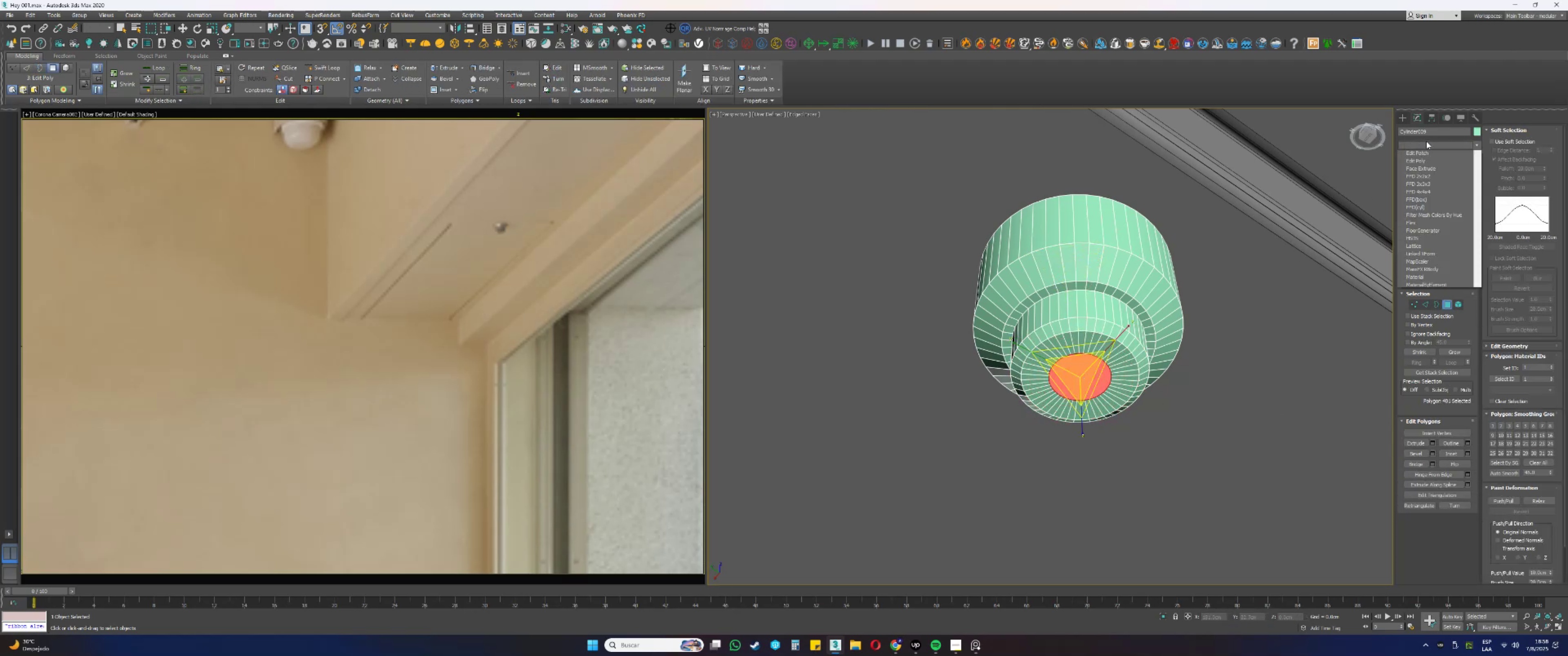 
key(Q)
 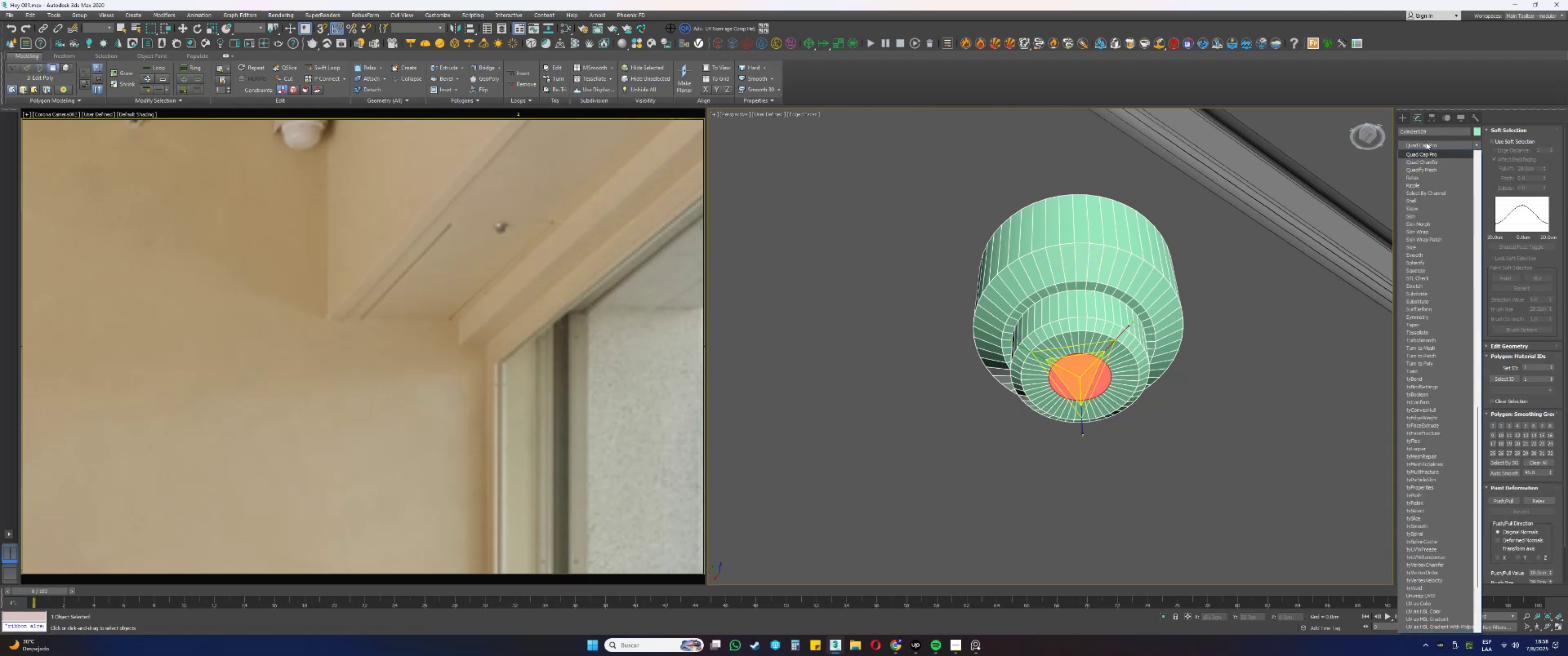 
key(Escape)
 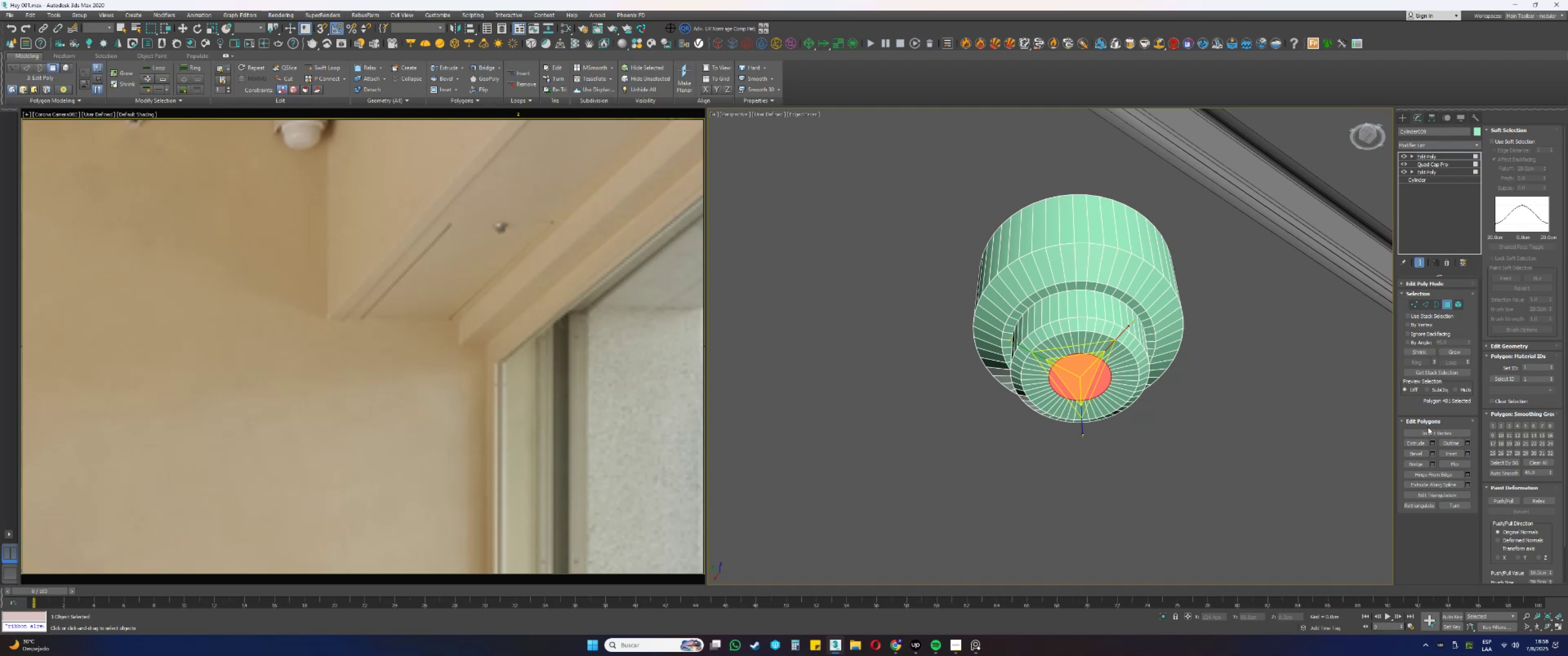 
left_click([1417, 444])
 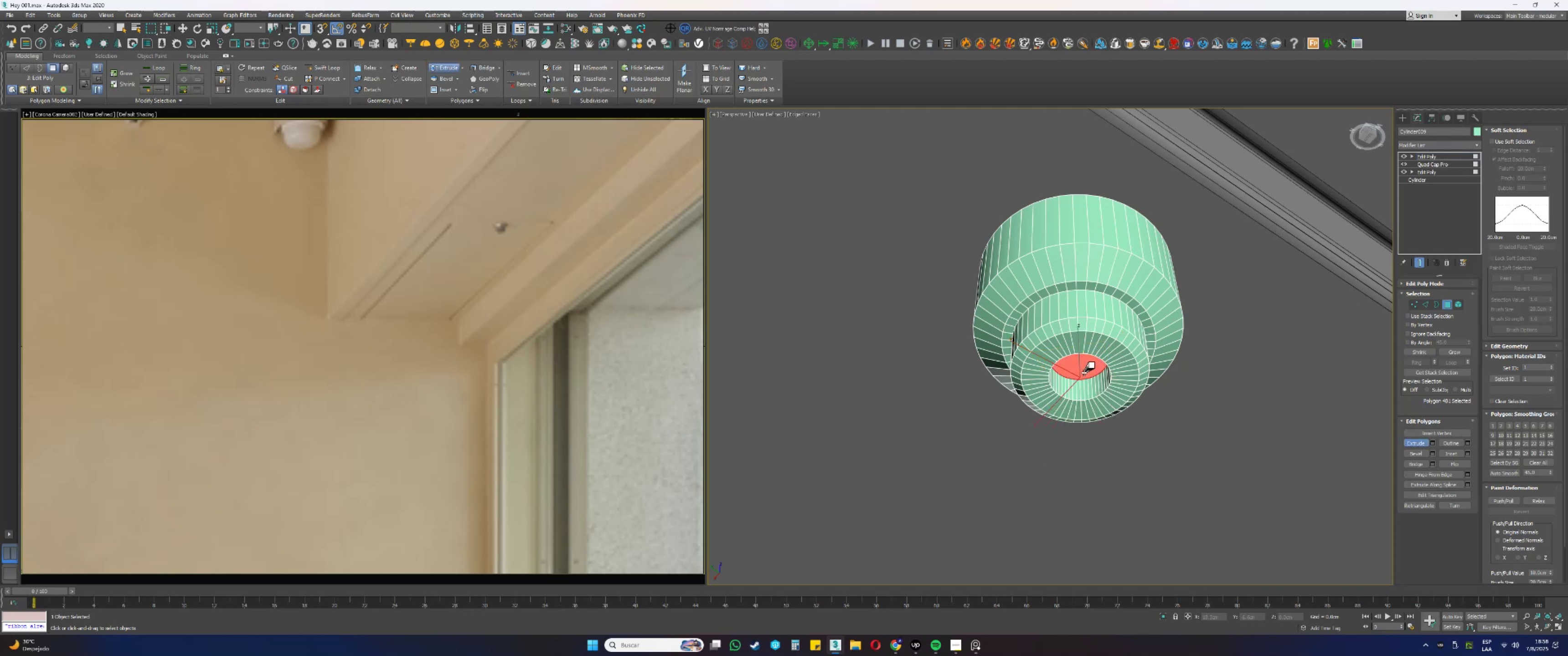 
right_click([1084, 372])
 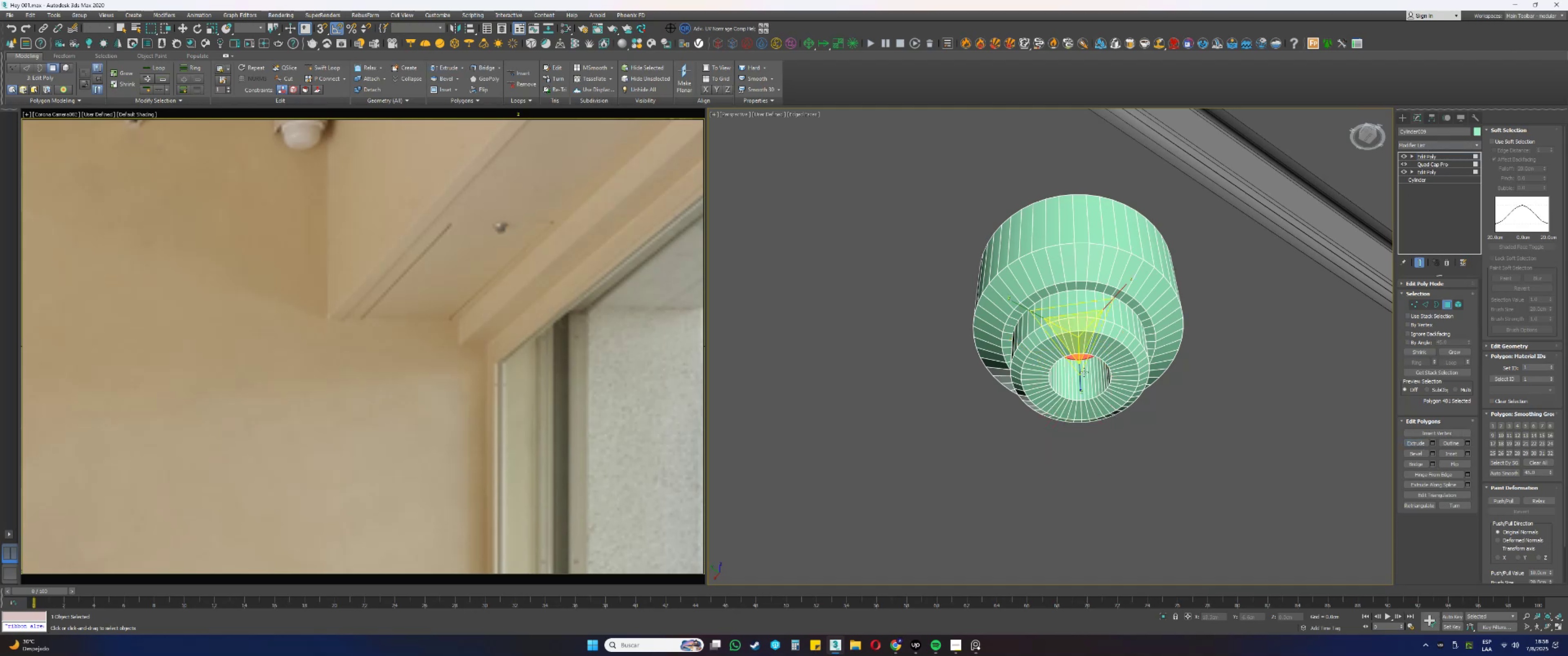 
hold_key(key=AltLeft, duration=0.42)
 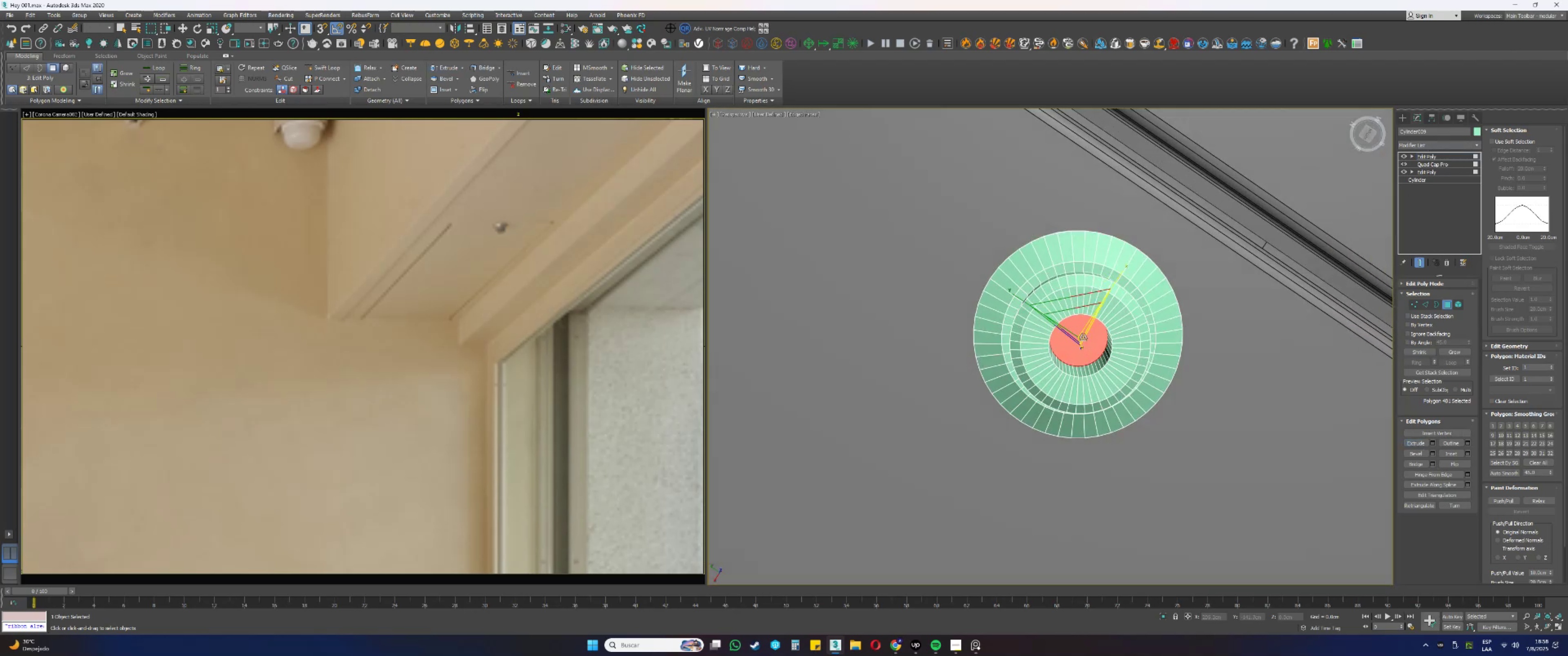 
scroll: coordinate [1092, 344], scroll_direction: up, amount: 2.0
 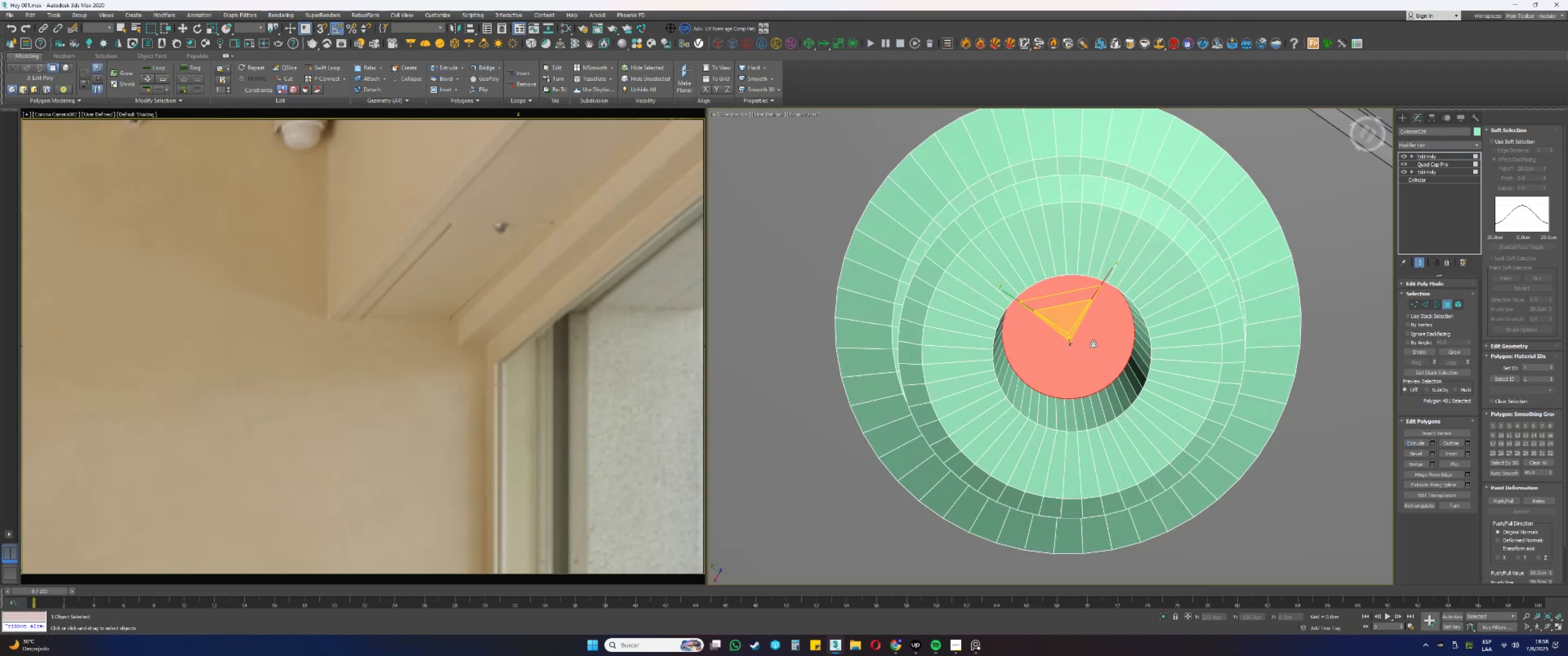 
key(S)
 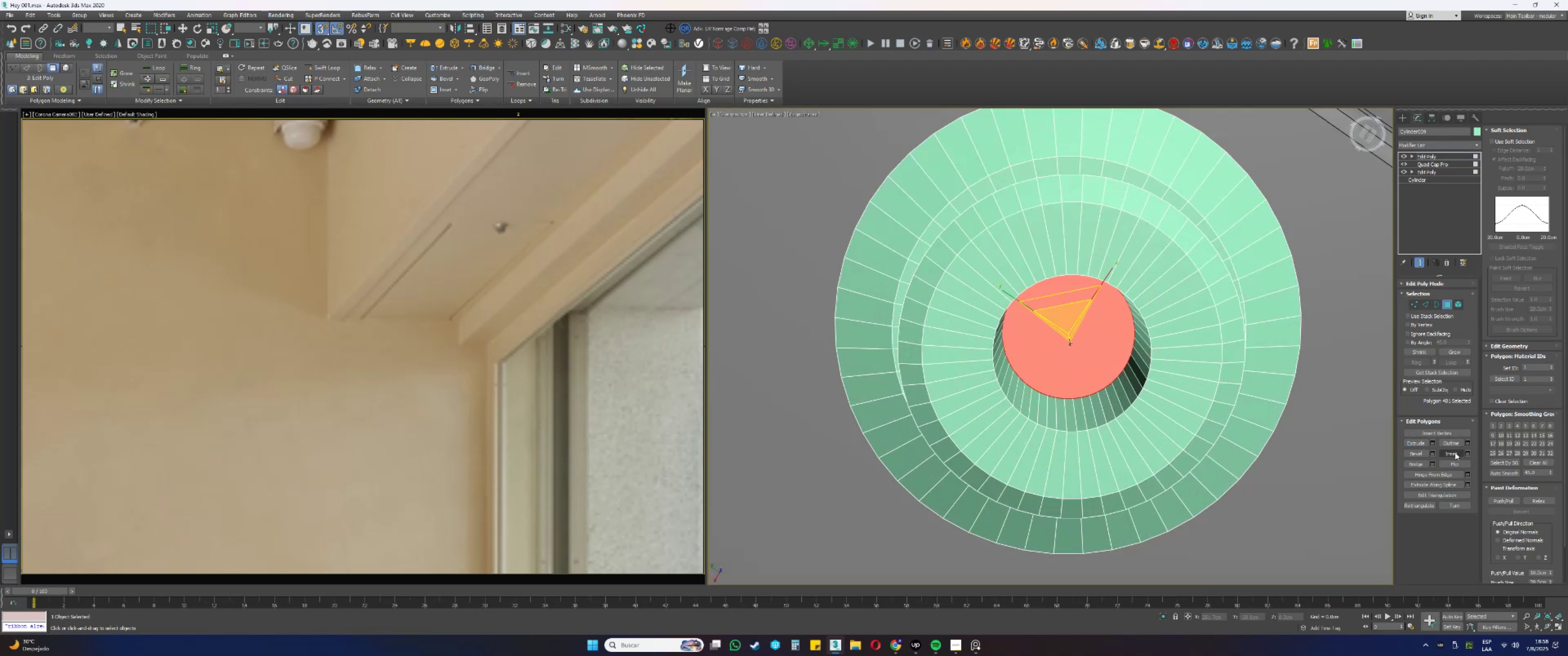 
left_click_drag(start_coordinate=[1088, 359], to_coordinate=[1086, 359])
 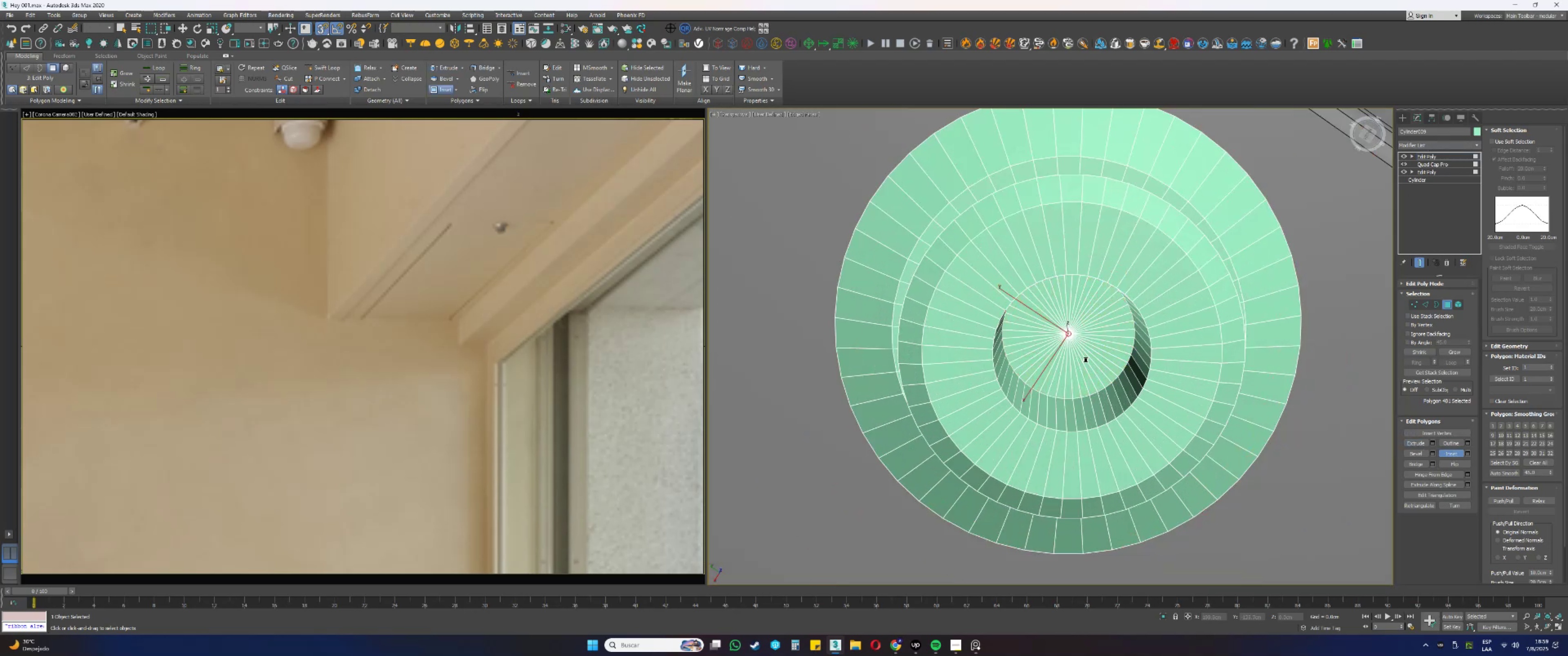 
key(Control+ControlLeft)
 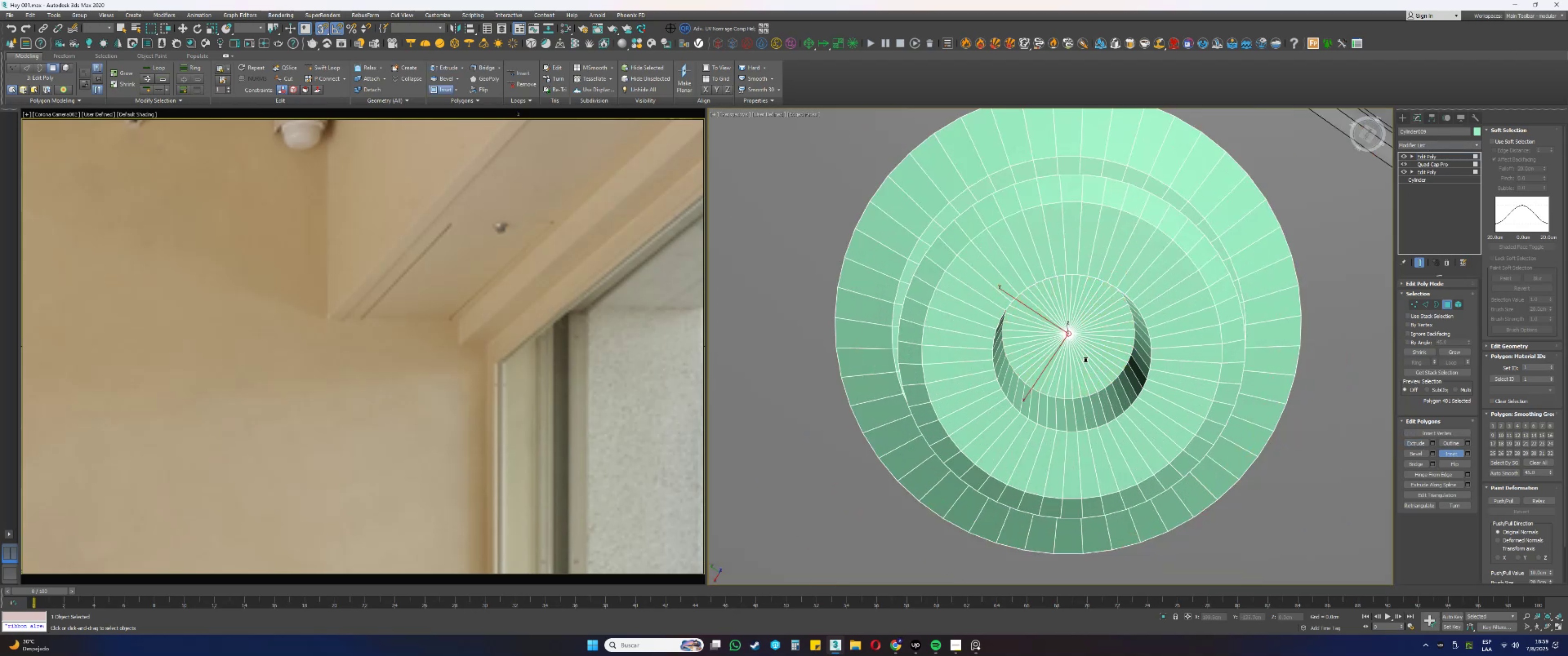 
key(Control+Z)
 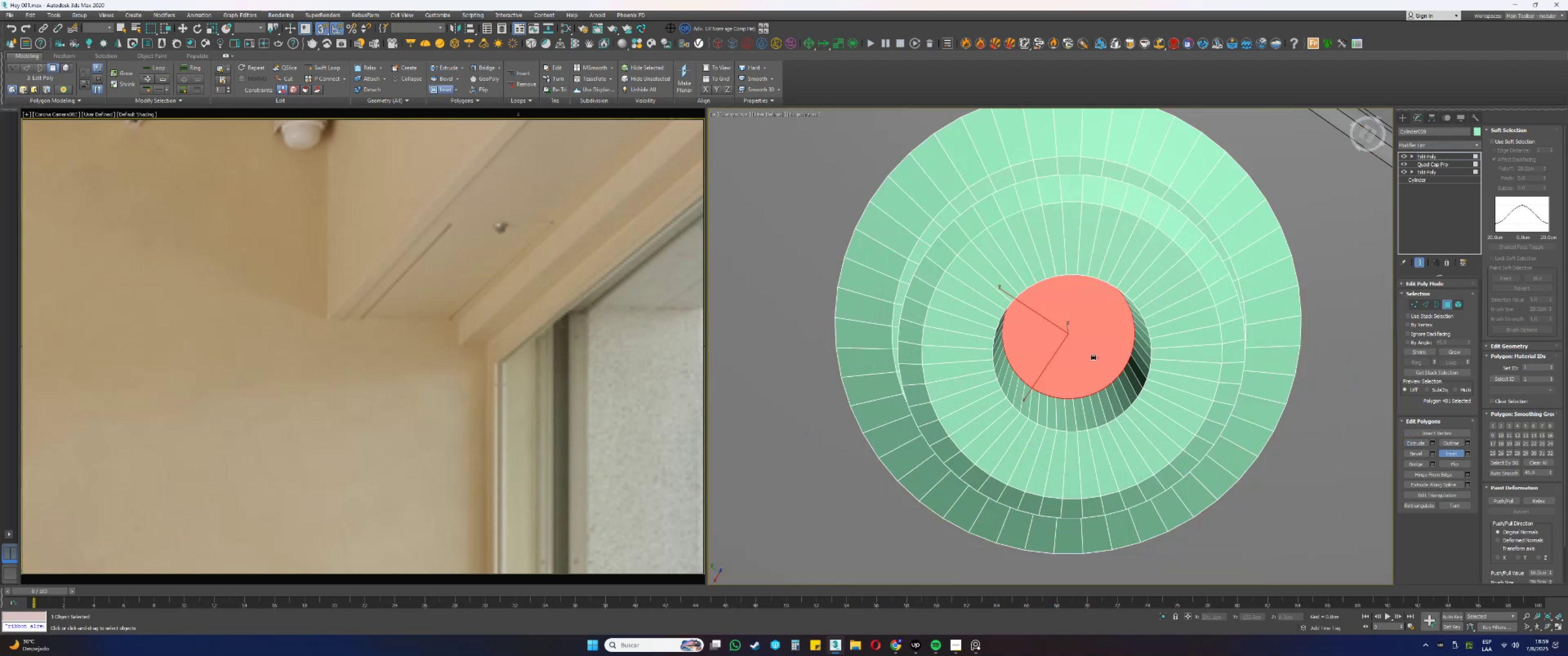 
right_click([1092, 354])
 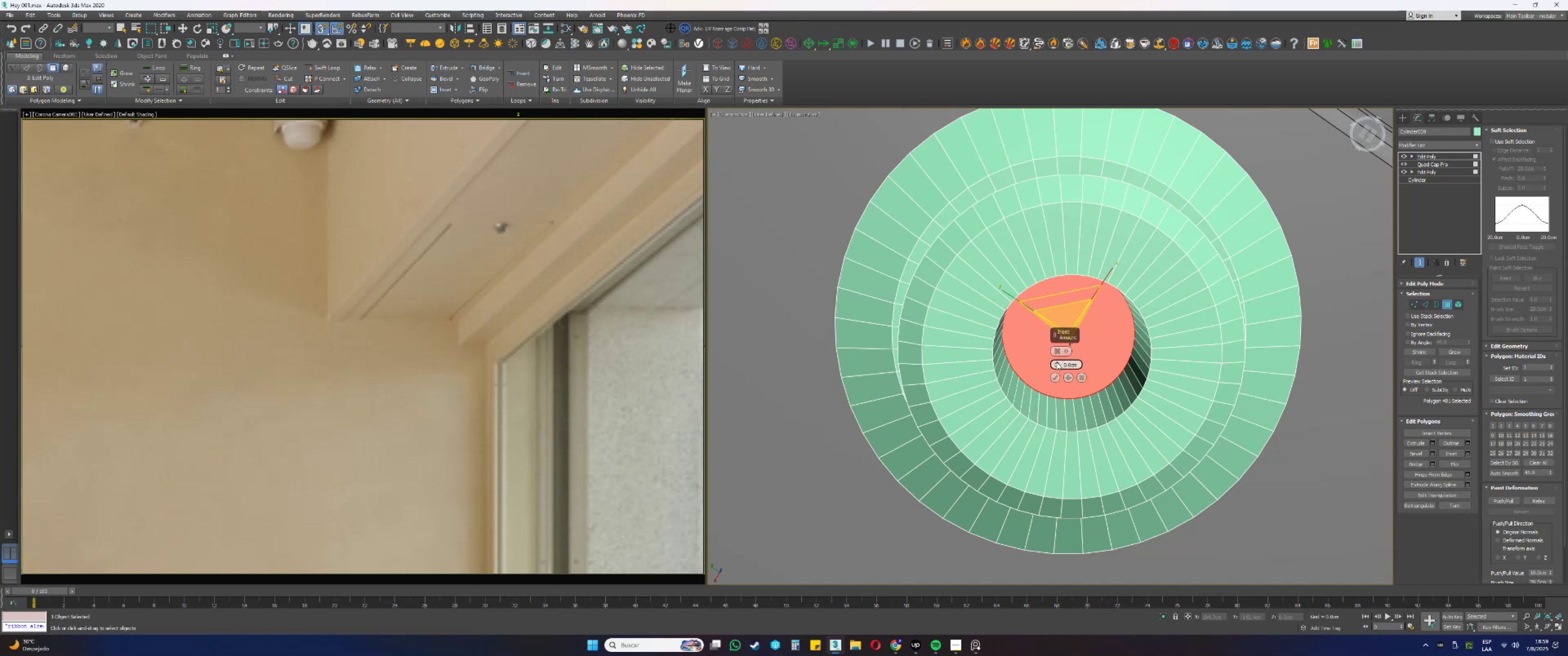 
right_click([1057, 364])
 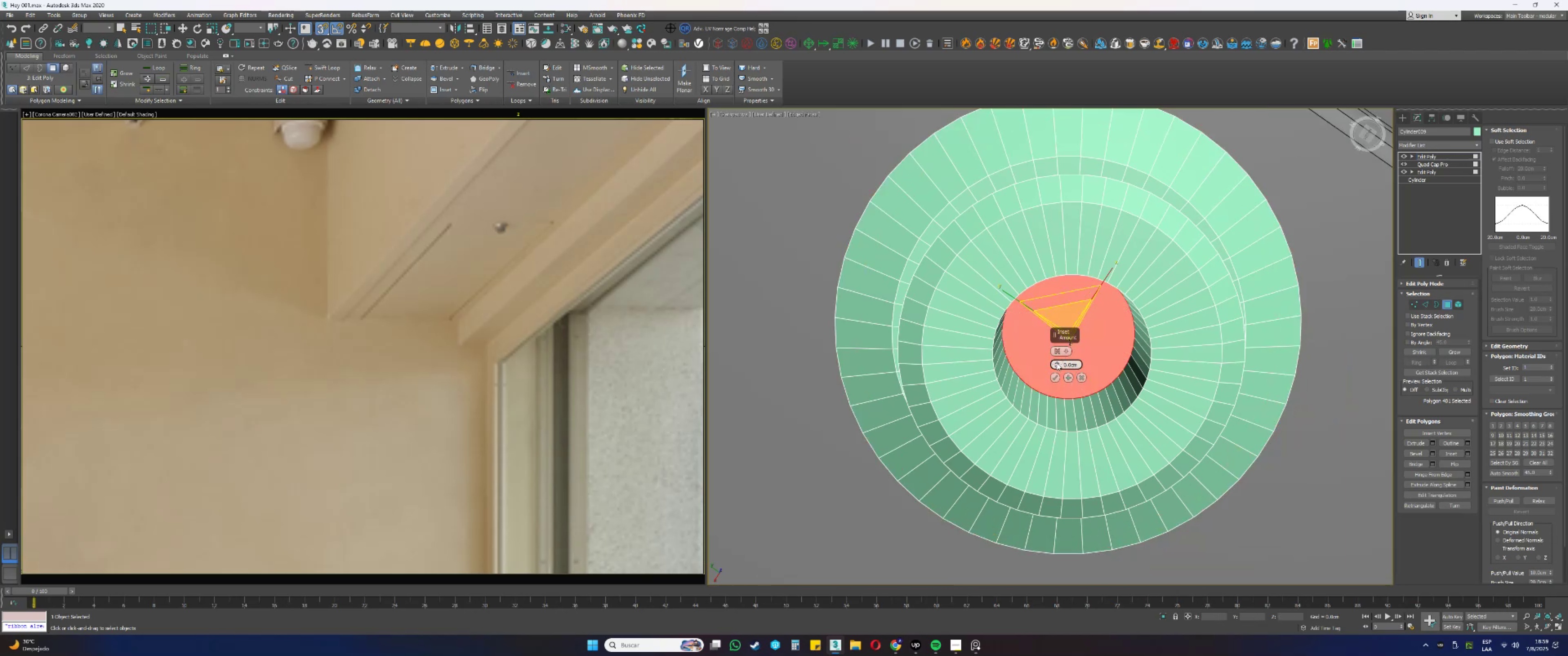 
left_click([1057, 362])
 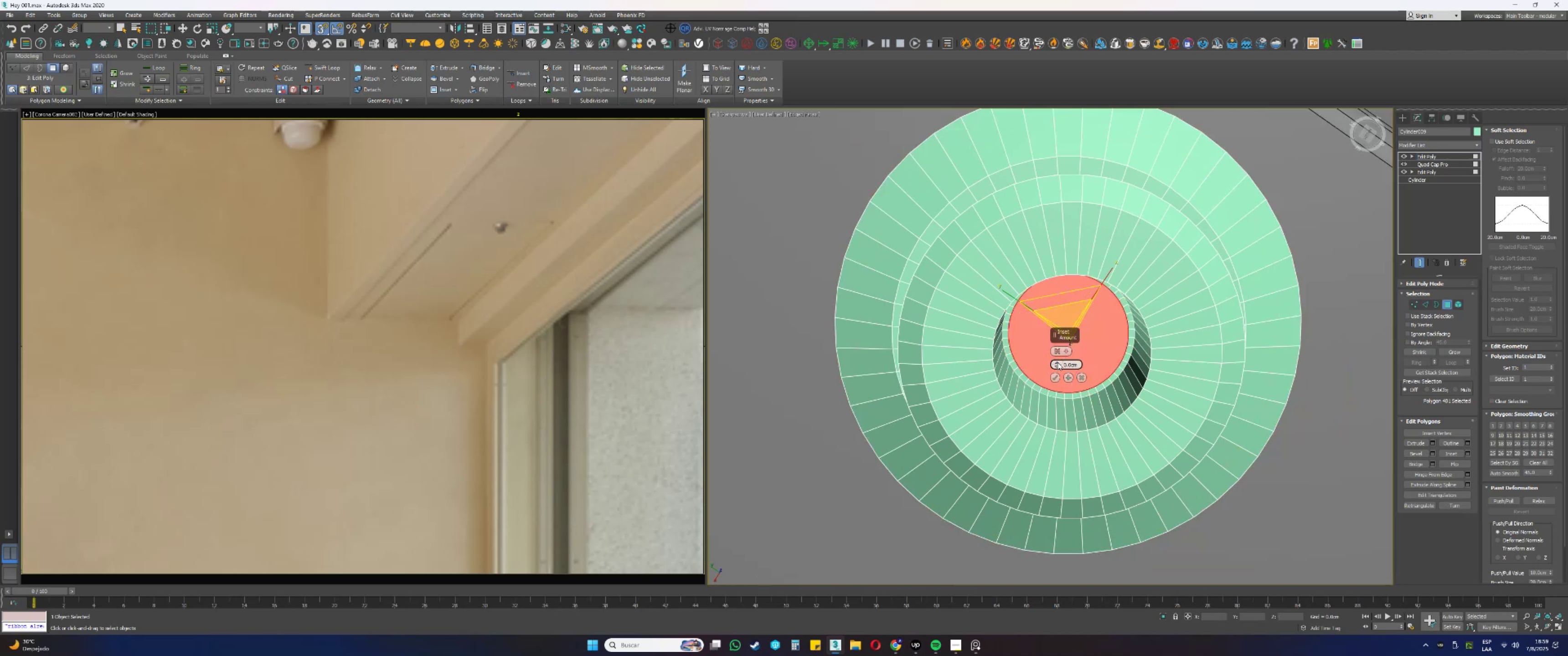 
triple_click([1057, 362])
 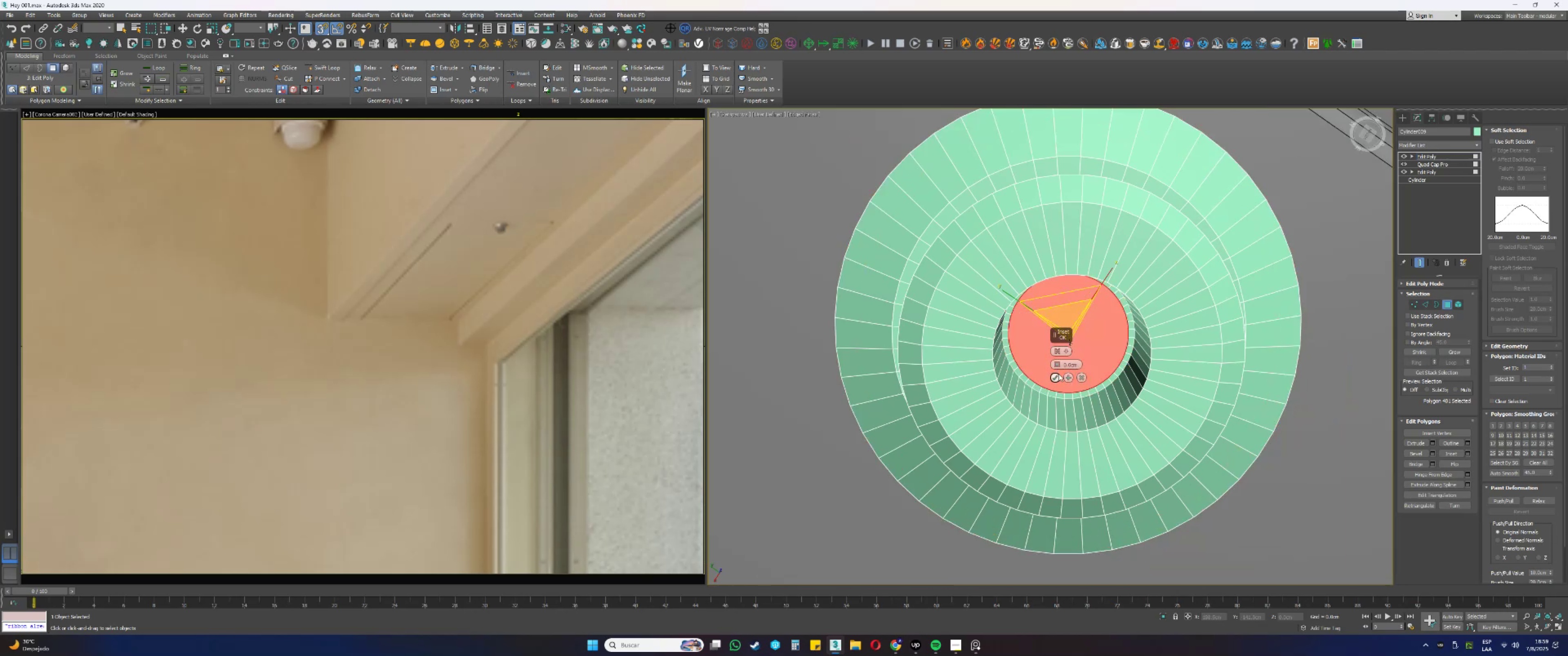 
left_click([1057, 377])
 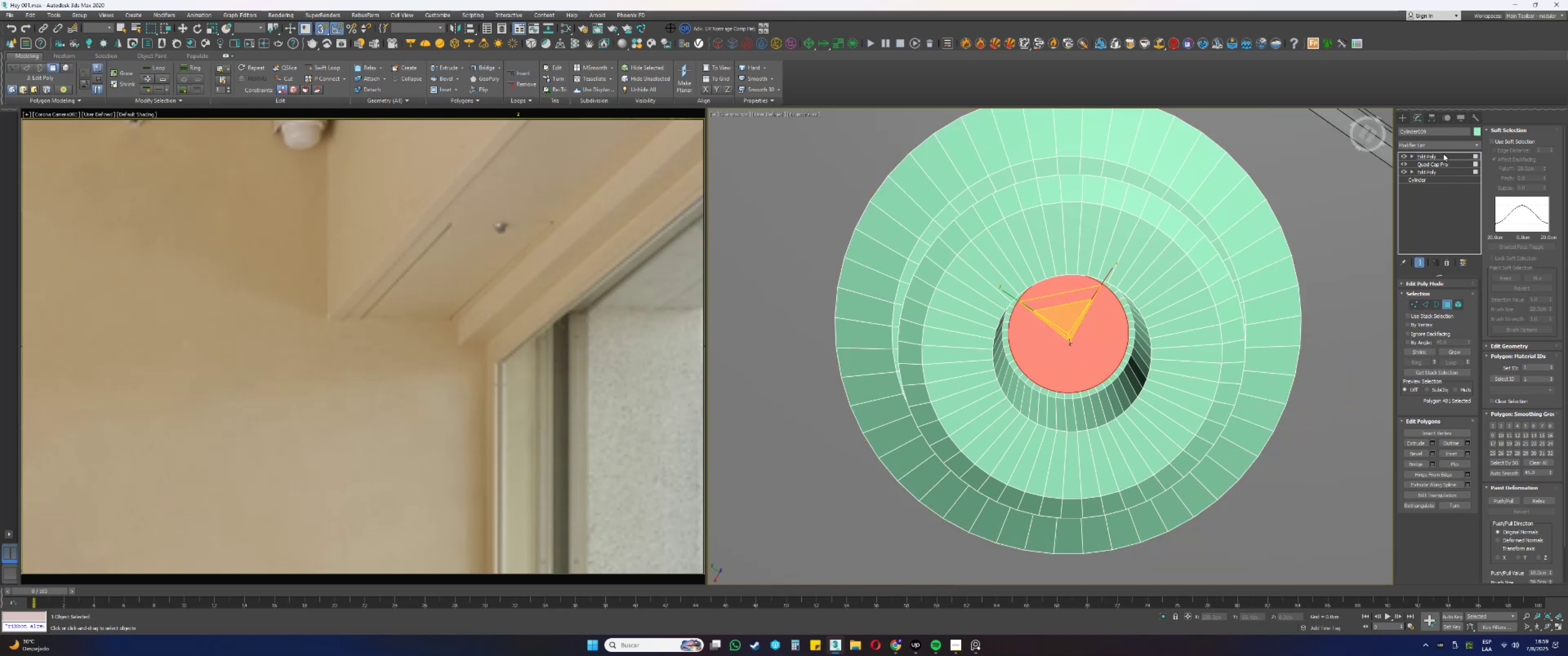 
key(Q)
 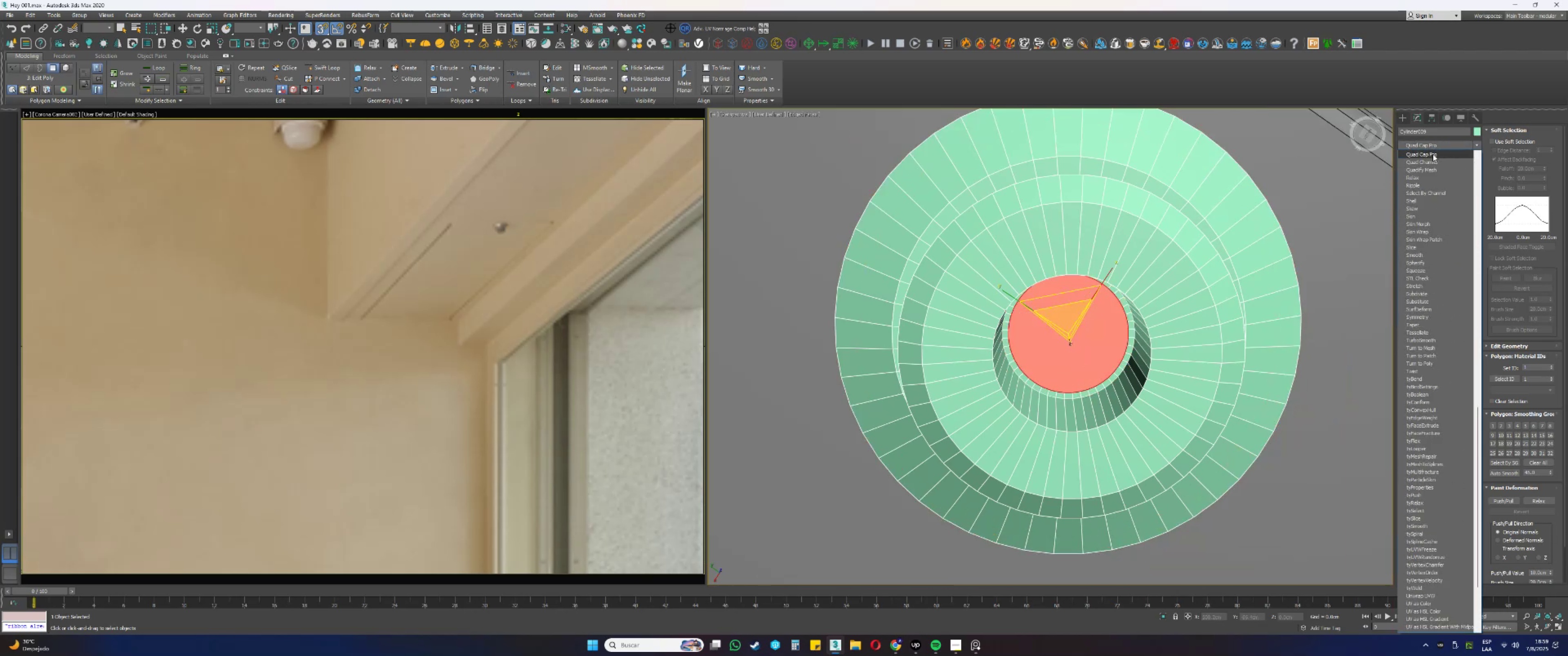 
left_click([1431, 161])
 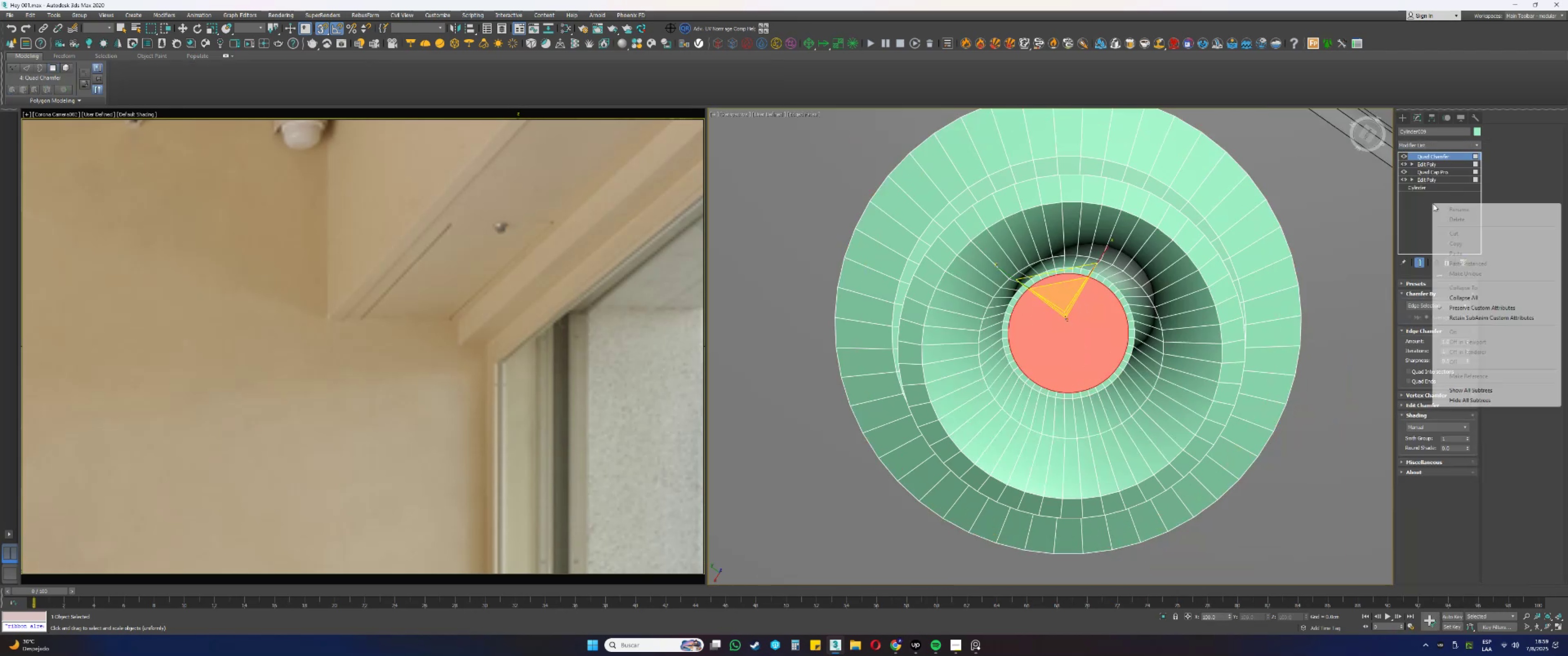 
left_click([1461, 299])
 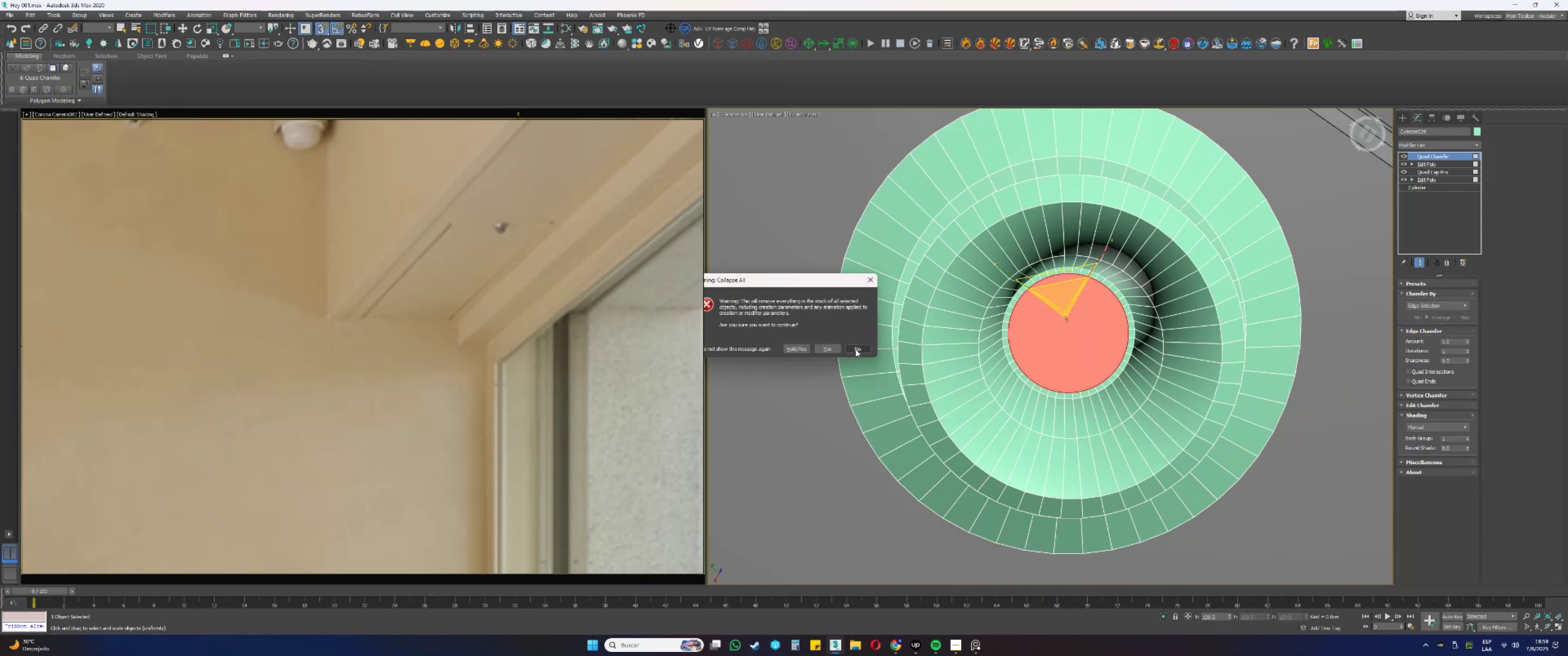 
left_click([831, 349])
 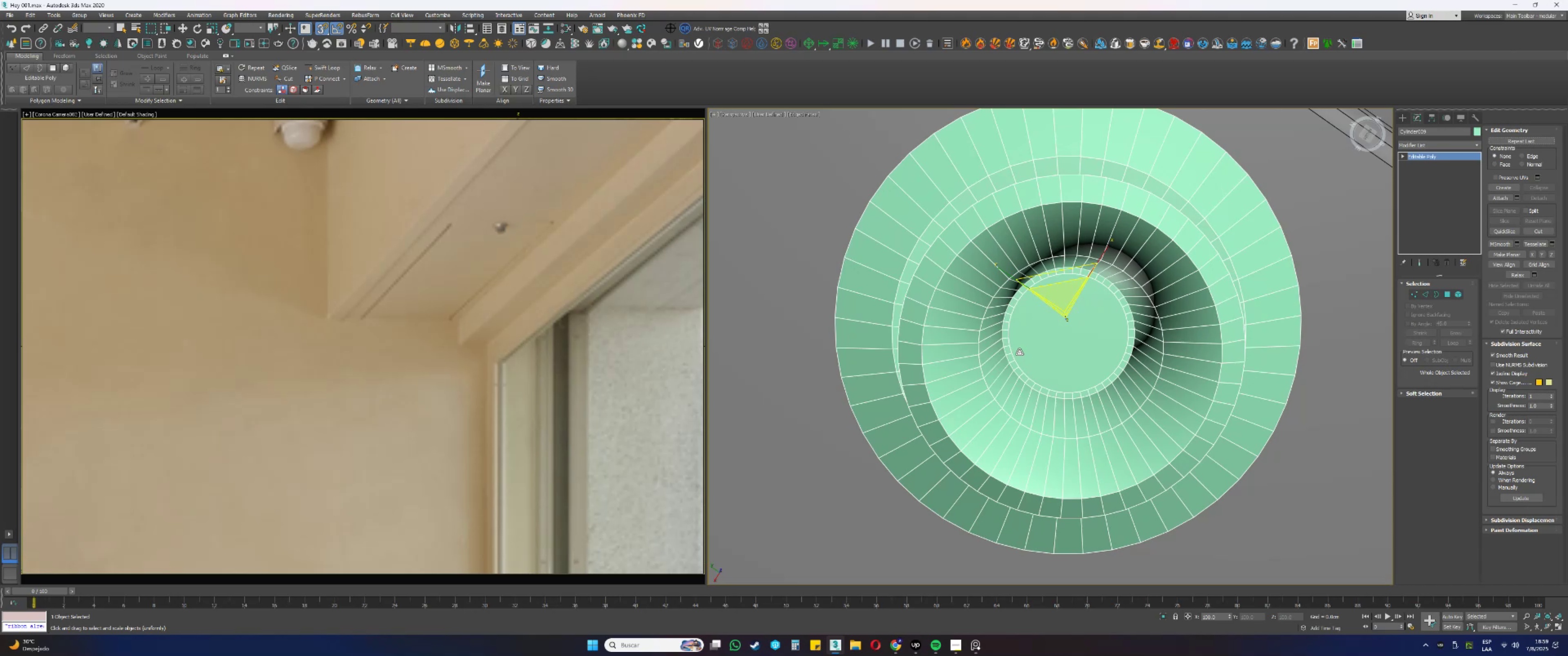 
key(5)
 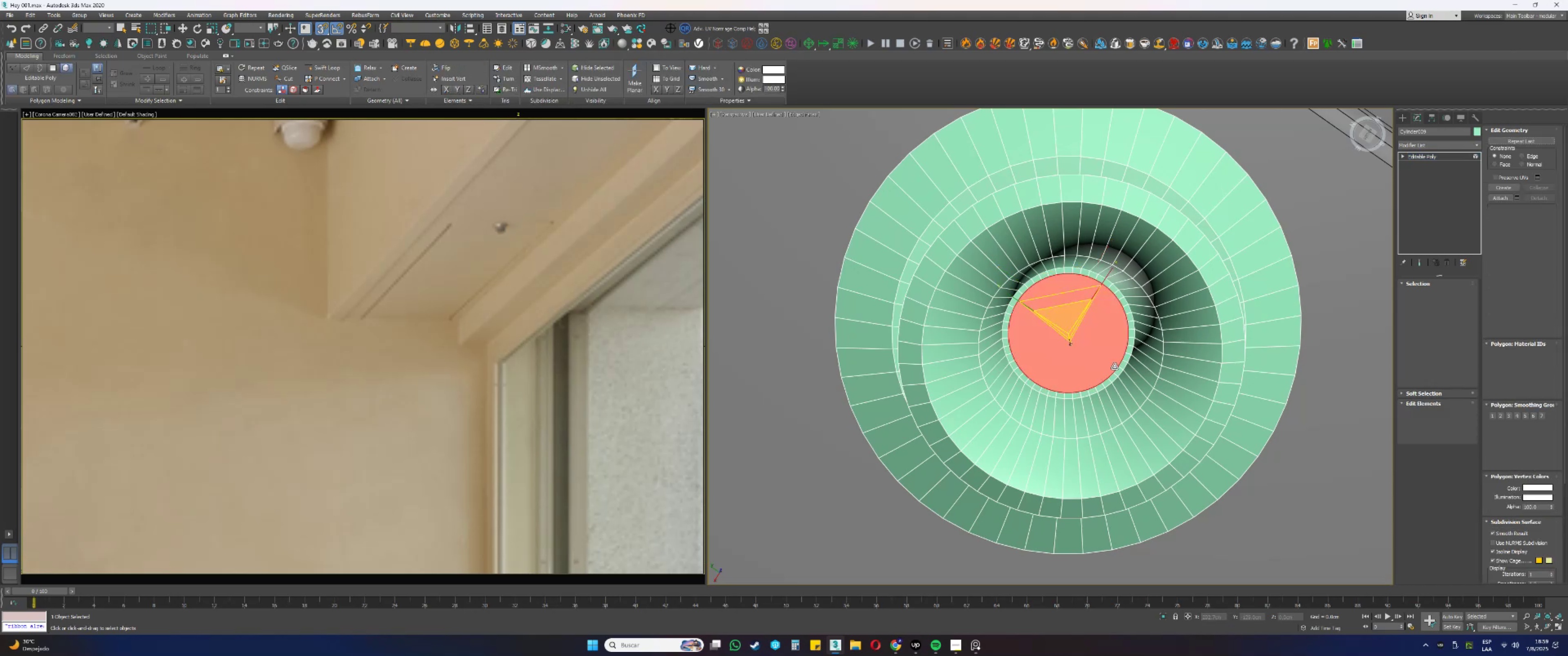 
left_click([1114, 366])
 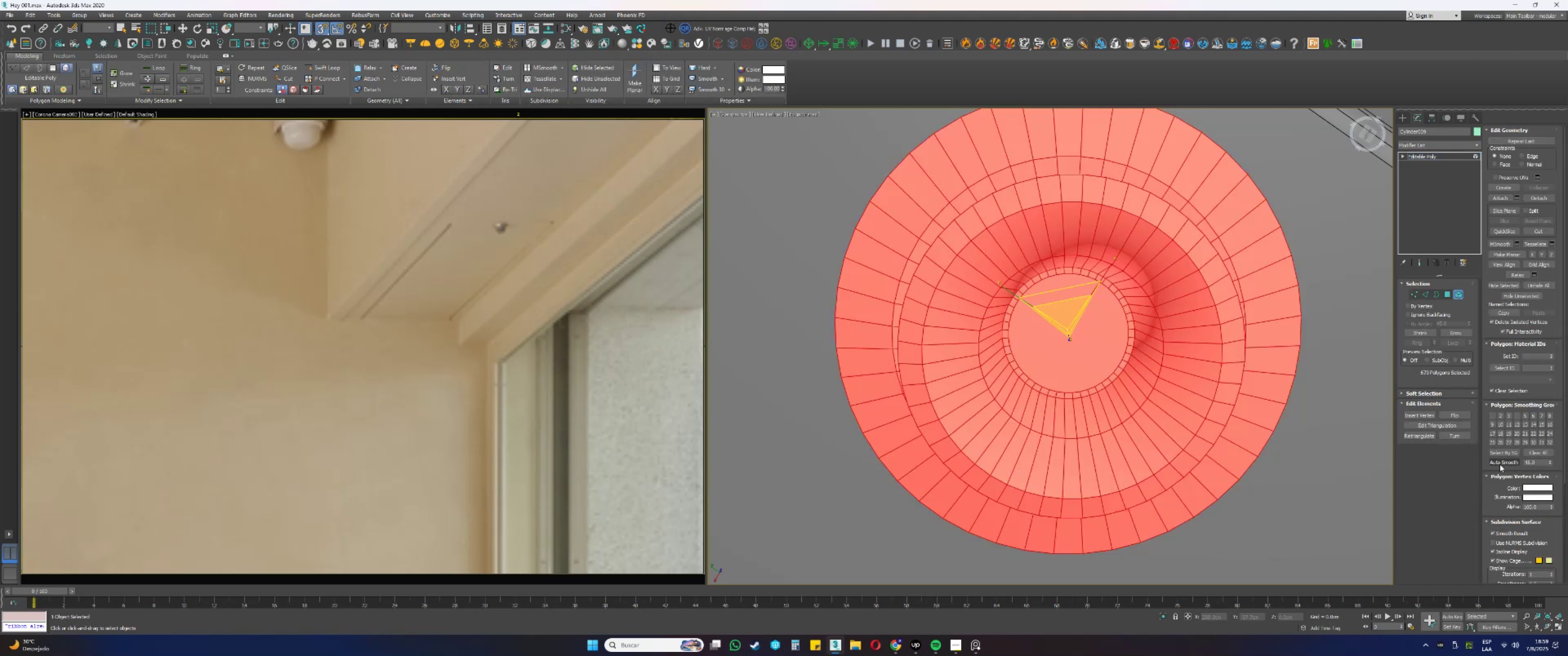 
key(5)
 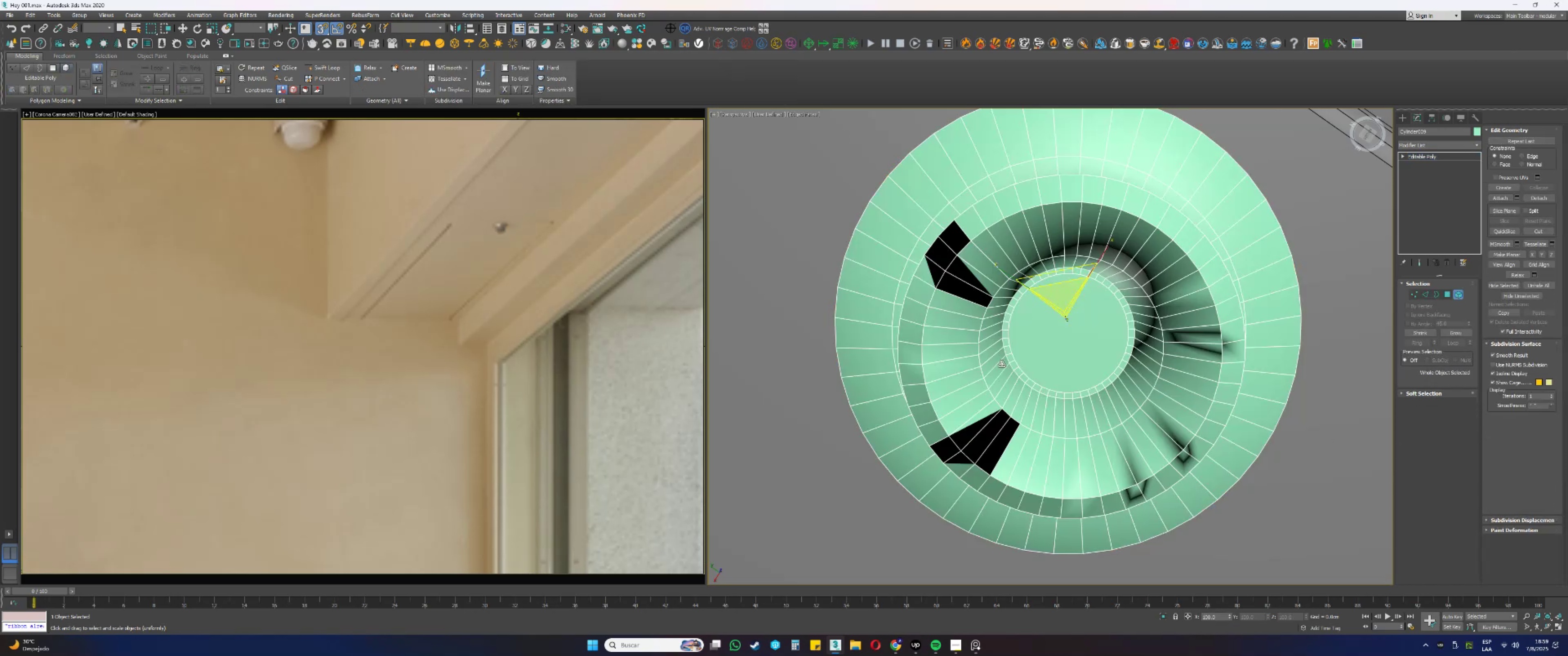 
scroll: coordinate [1014, 352], scroll_direction: down, amount: 1.0
 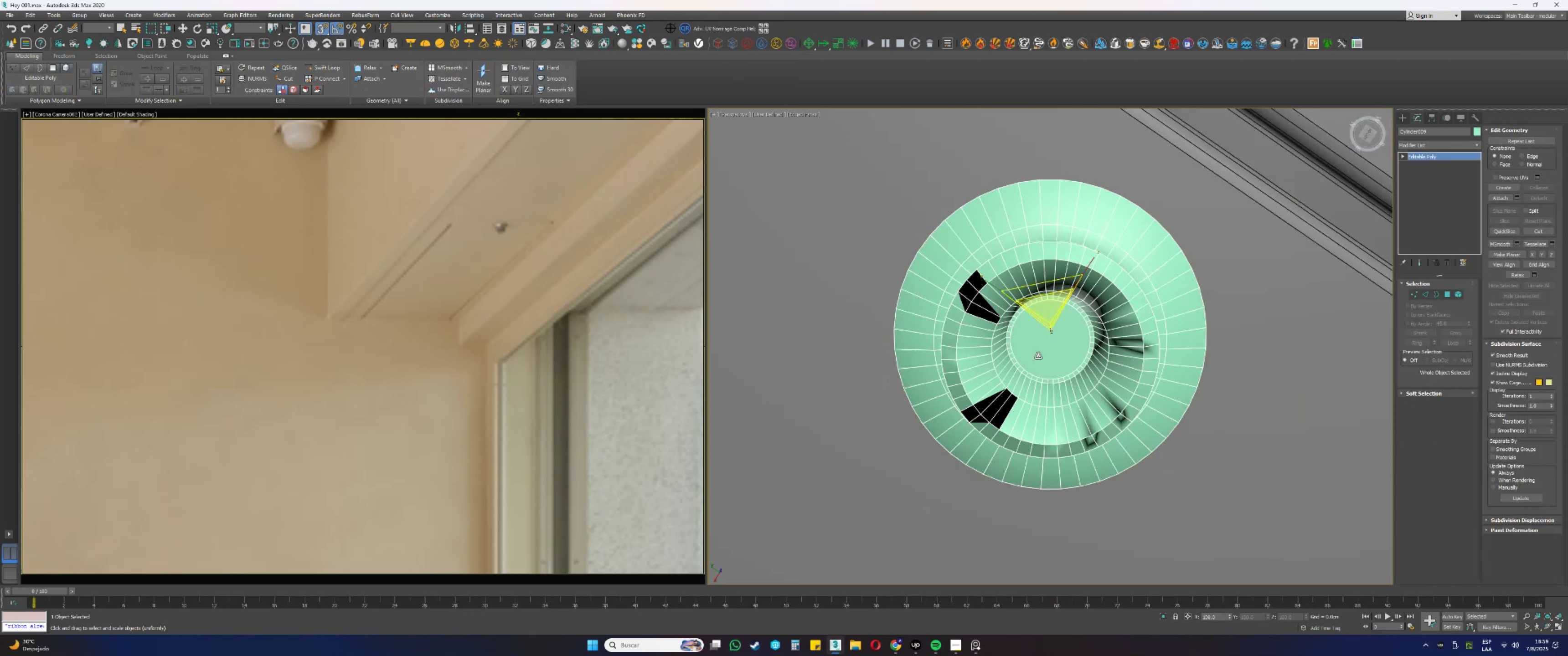 
hold_key(key=AltLeft, duration=0.43)
 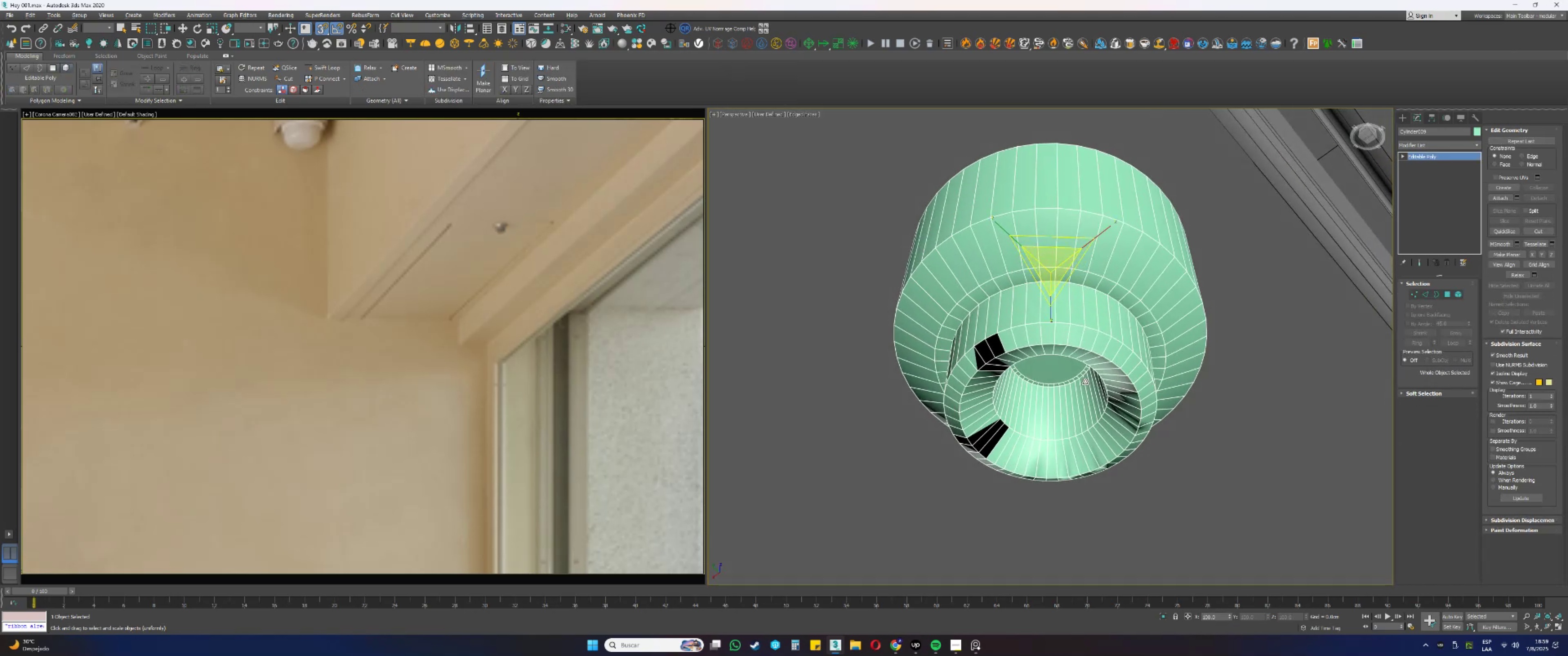 
key(Control+ControlLeft)
 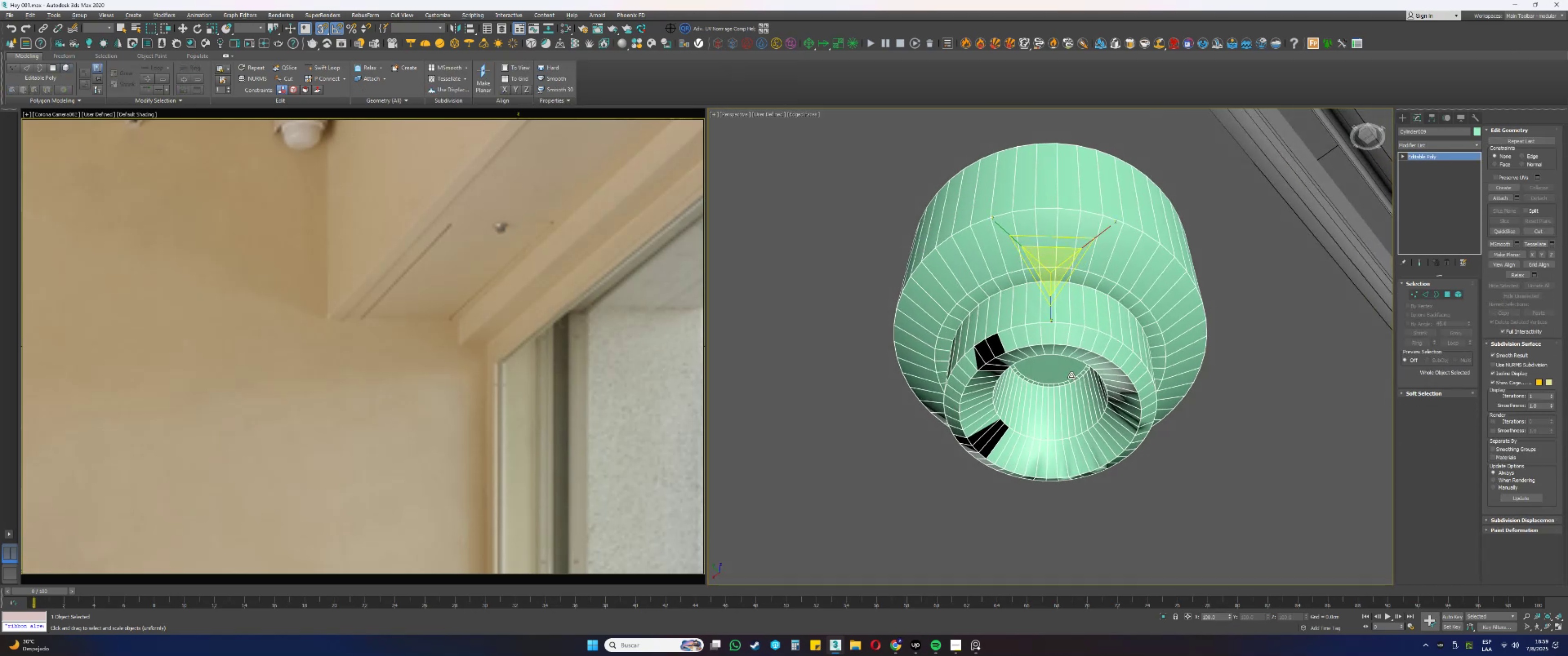 
key(Control+Z)
 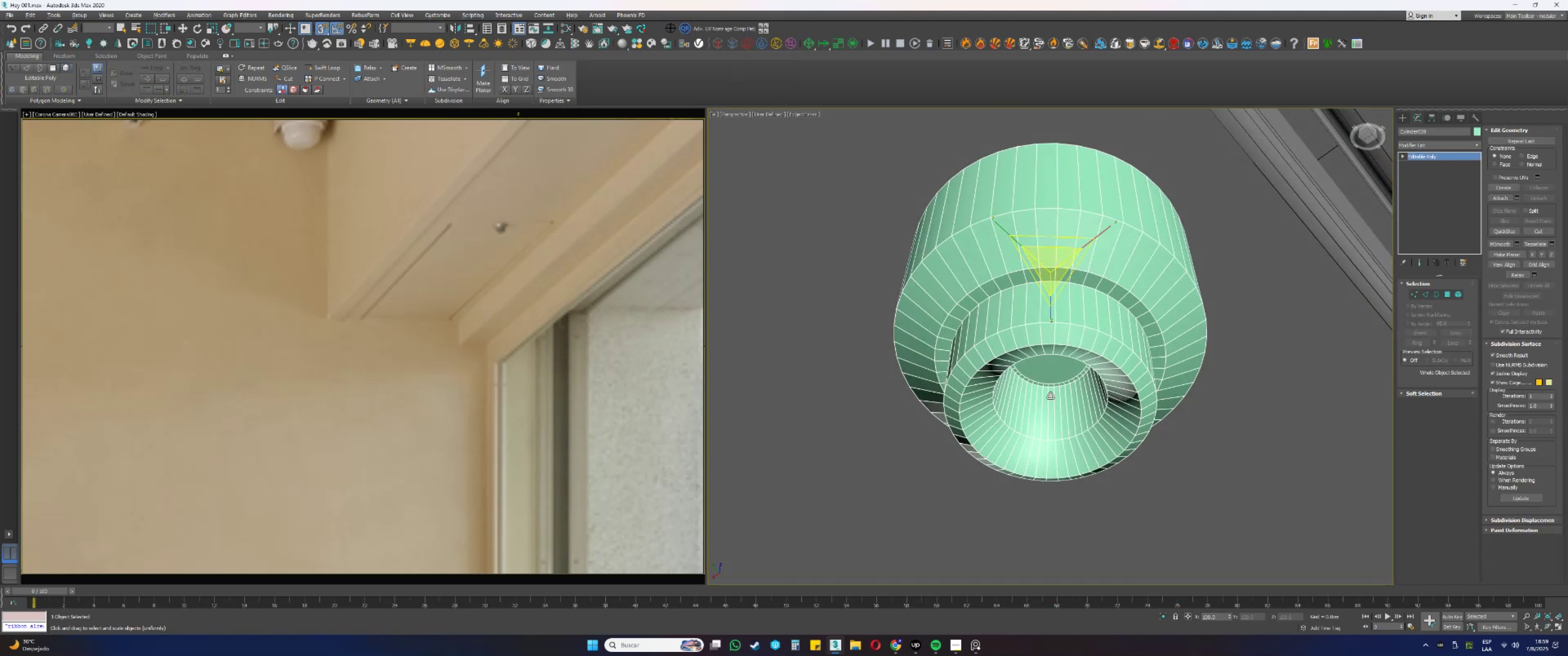 
type(4q)
 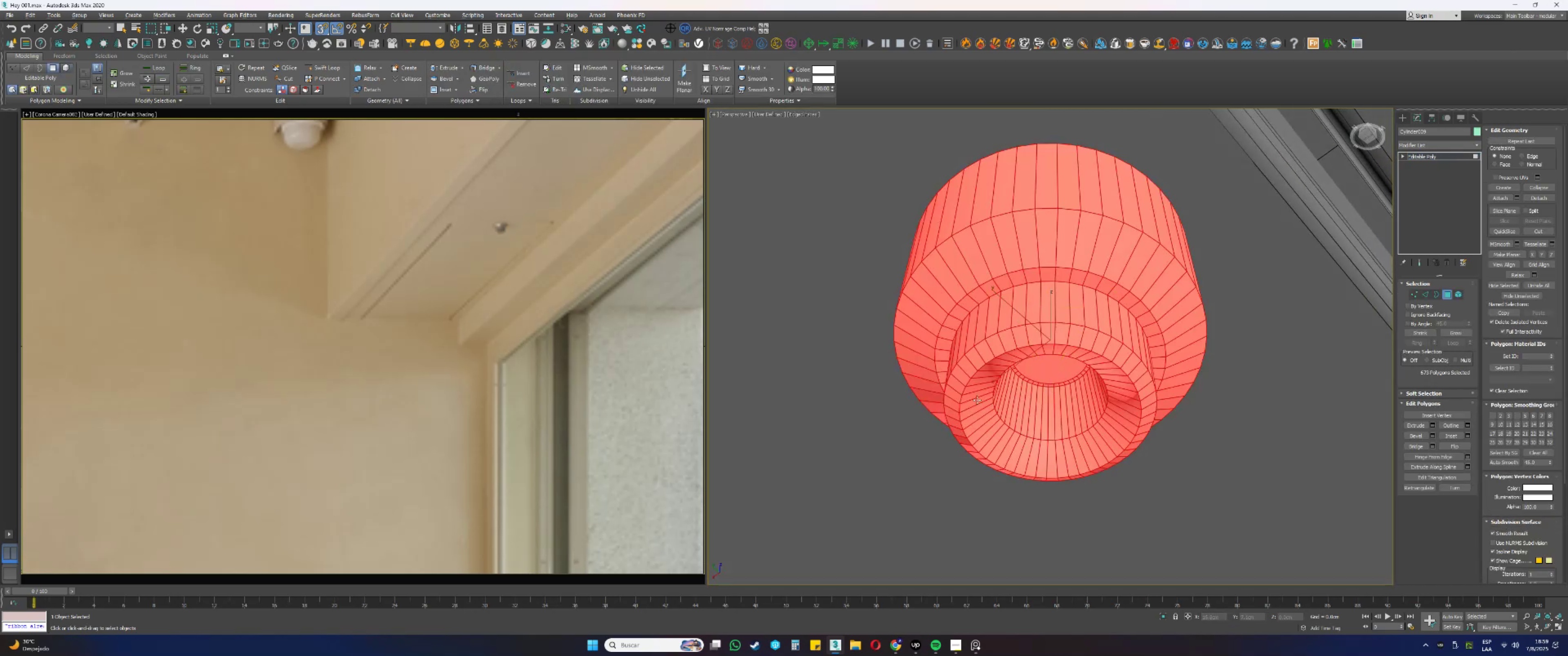 
left_click([976, 399])
 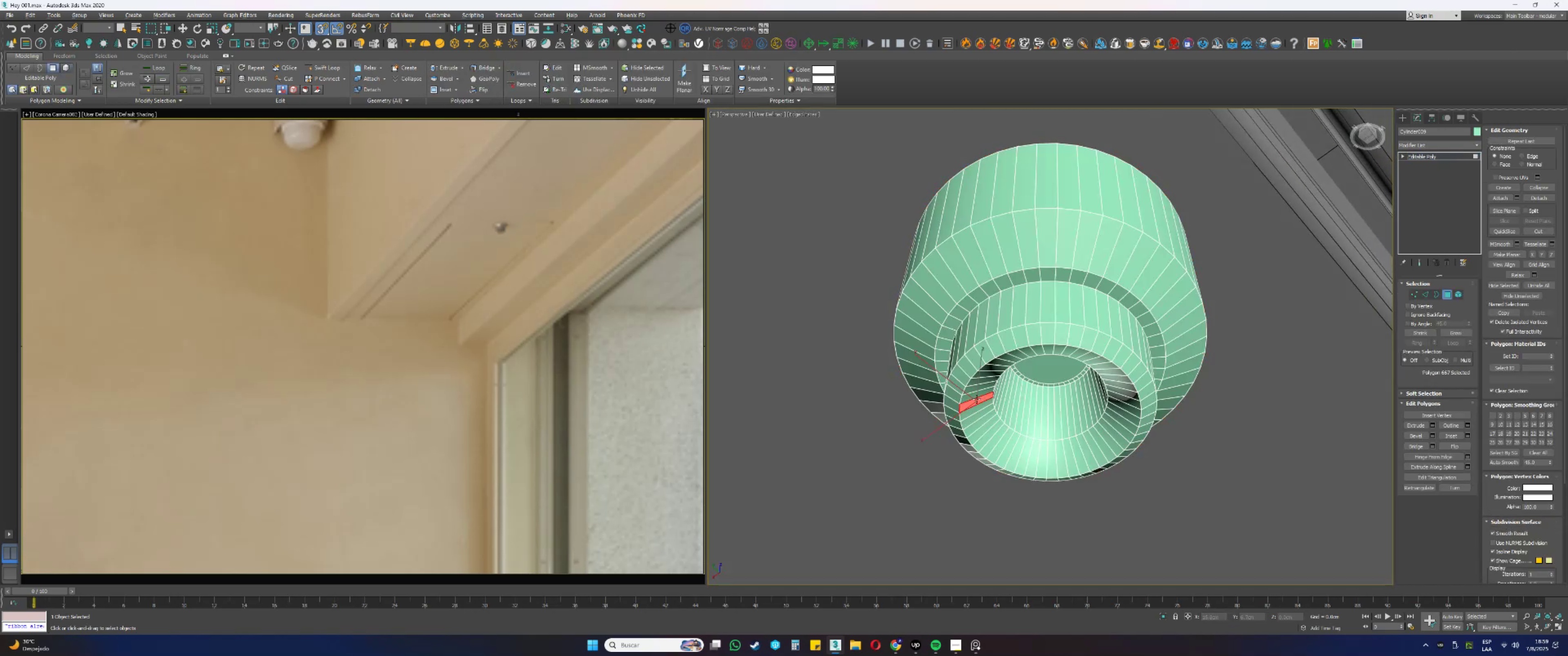 
hold_key(key=ShiftLeft, duration=0.57)
left_click([978, 405])
 